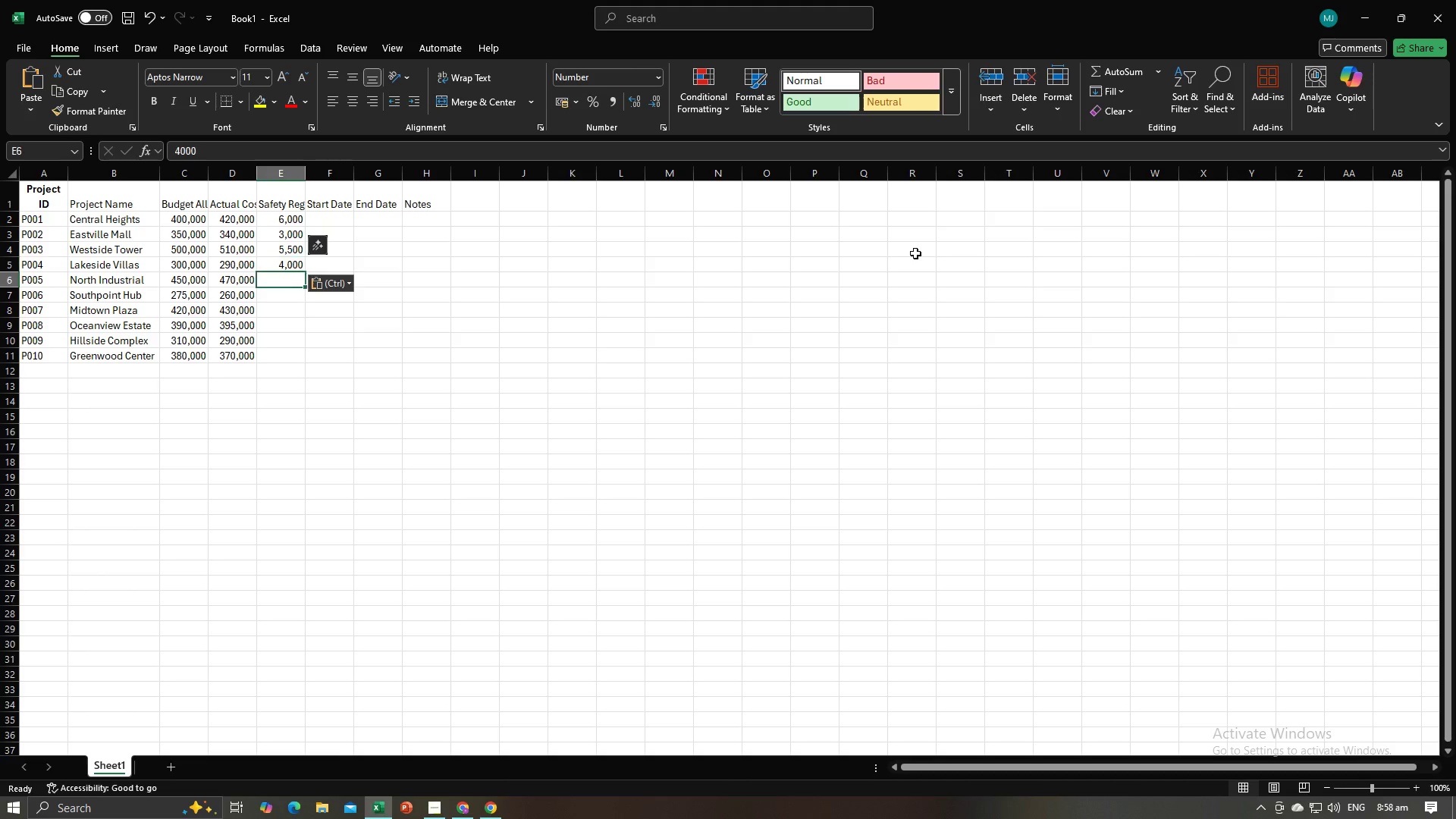 
key(NumpadEnter)
 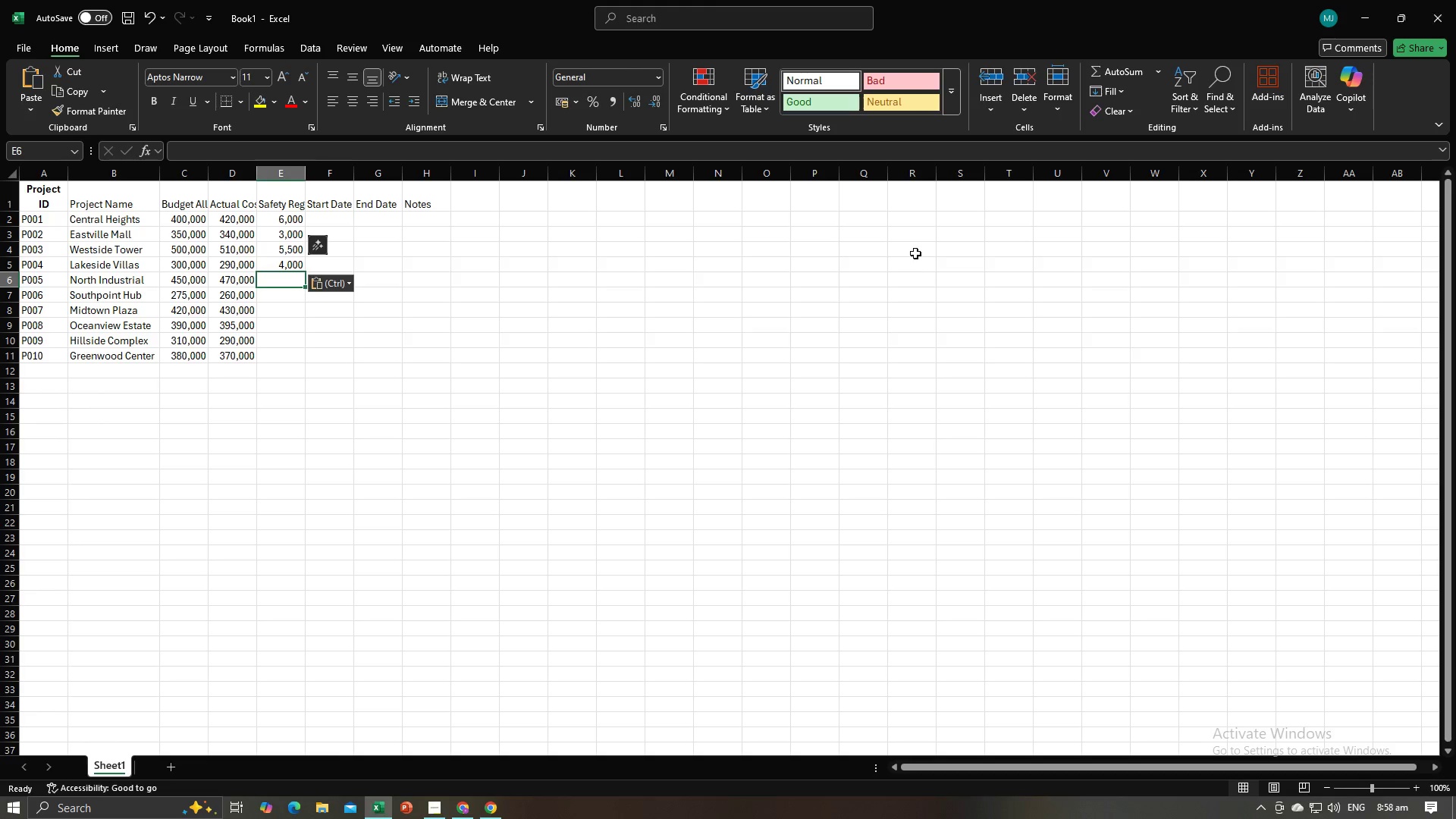 
key(Alt+AltLeft)
 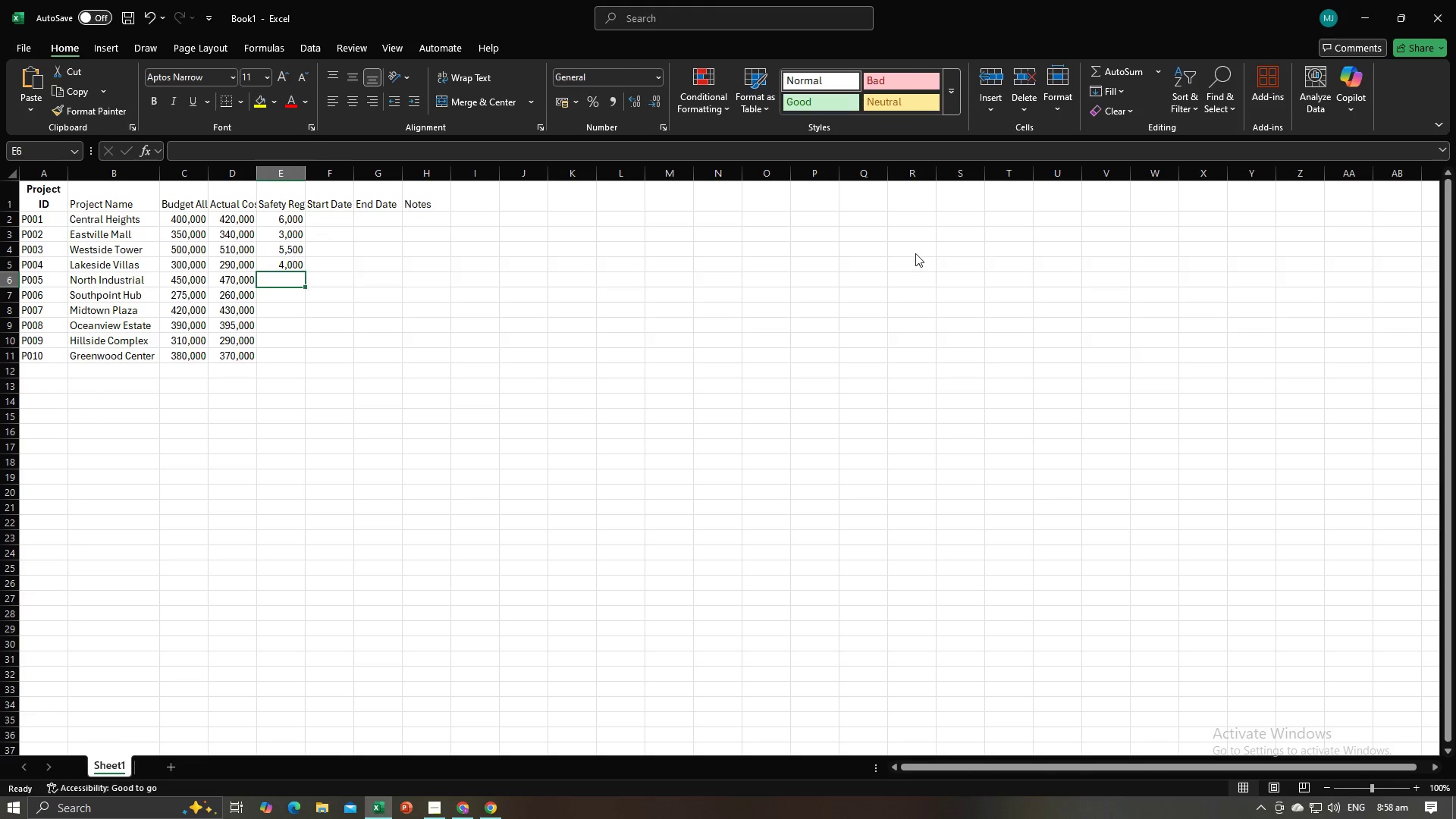 
key(Alt+Tab)
 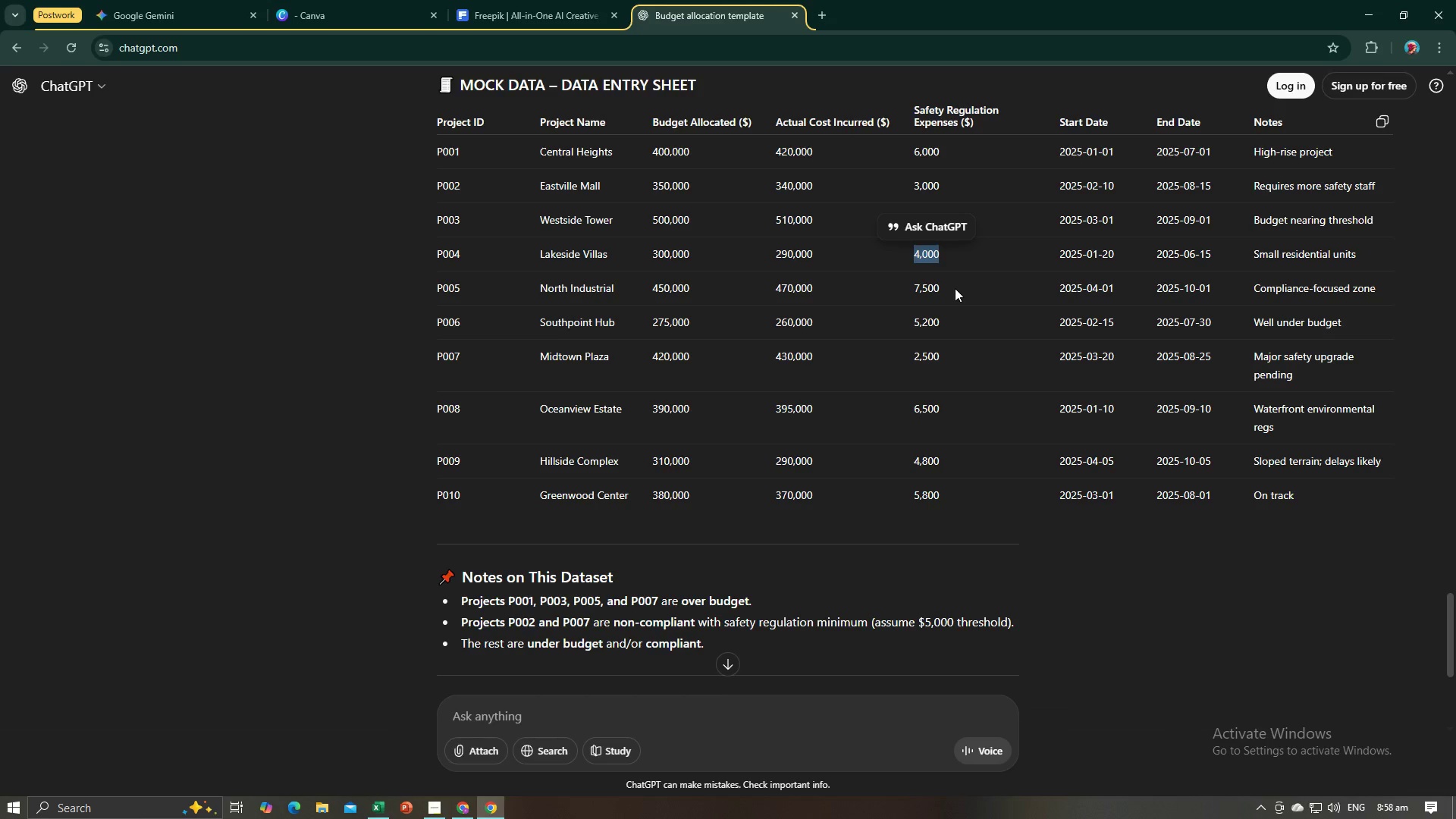 
left_click_drag(start_coordinate=[954, 288], to_coordinate=[908, 287])
 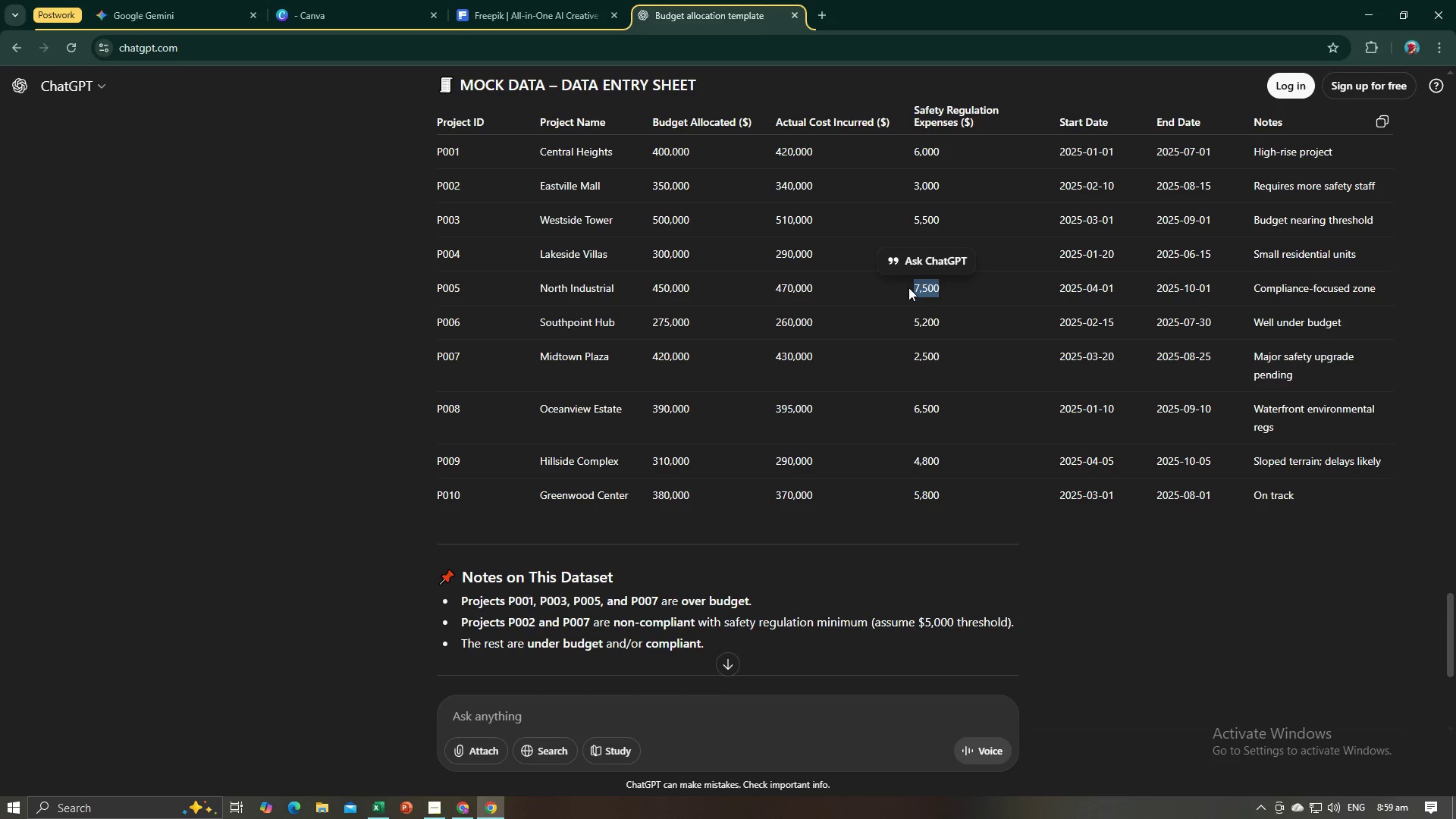 
key(Control+C)
 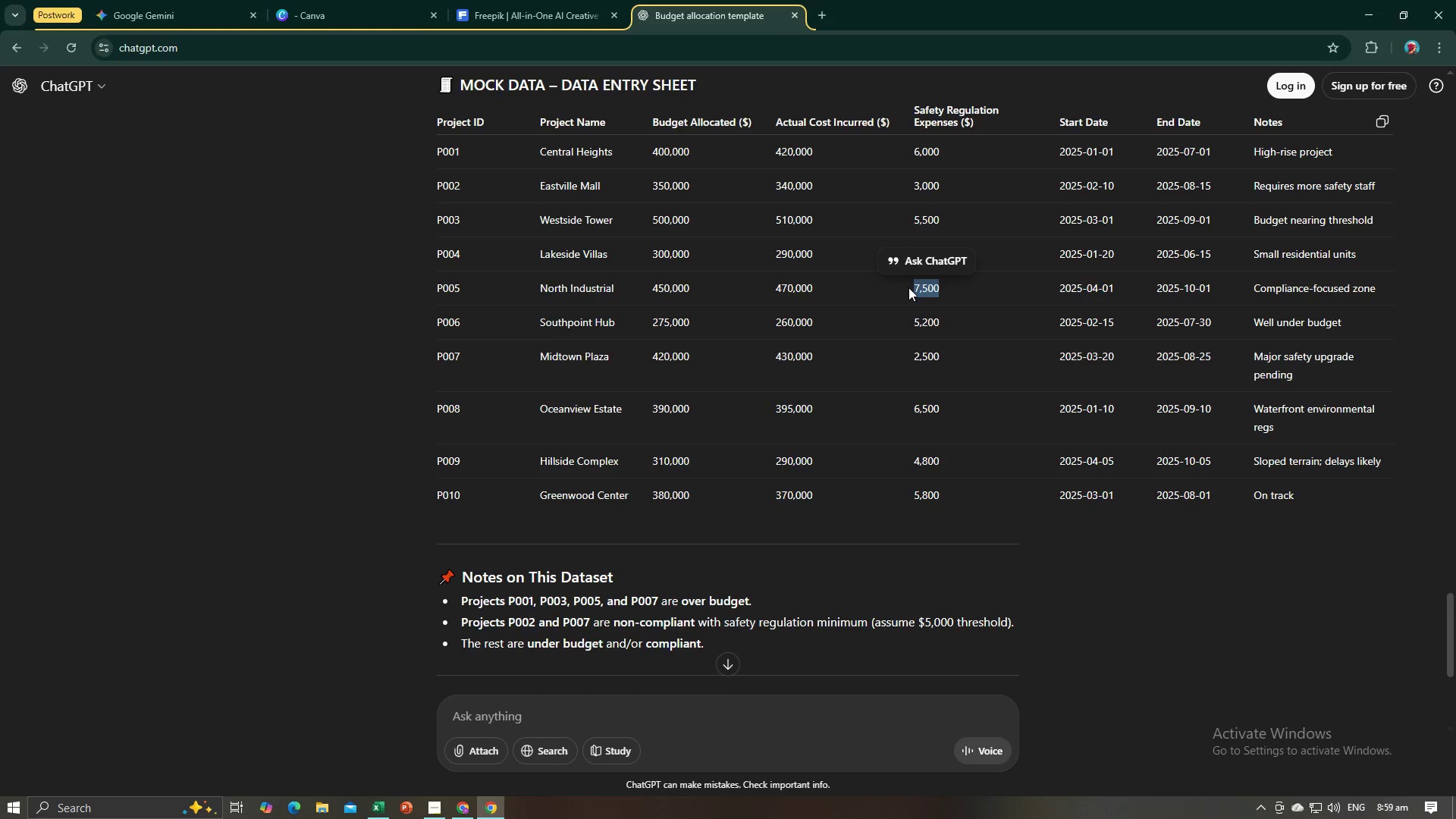 
key(Alt+AltLeft)
 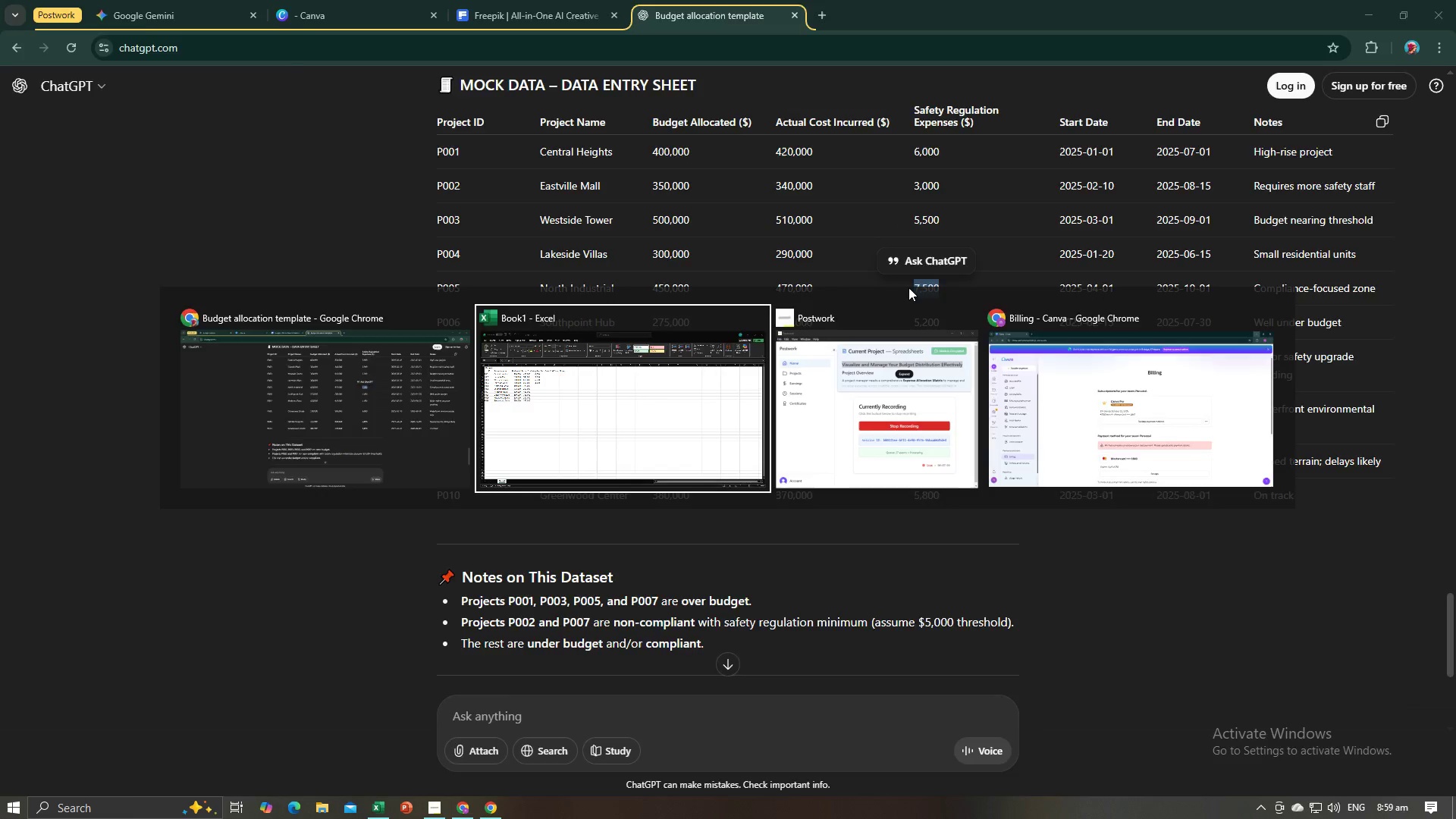 
key(Alt+Tab)
 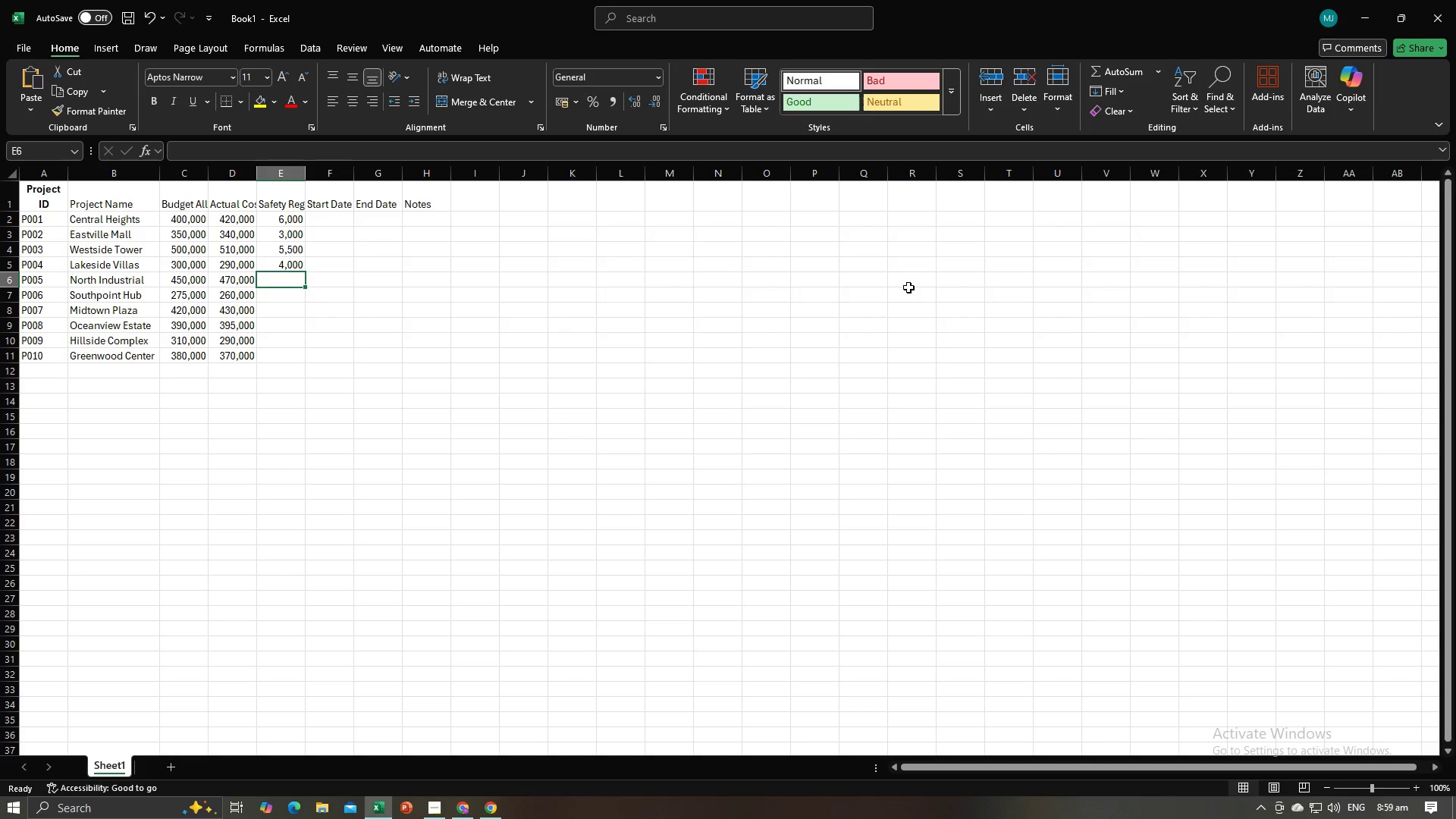 
key(Control+V)
 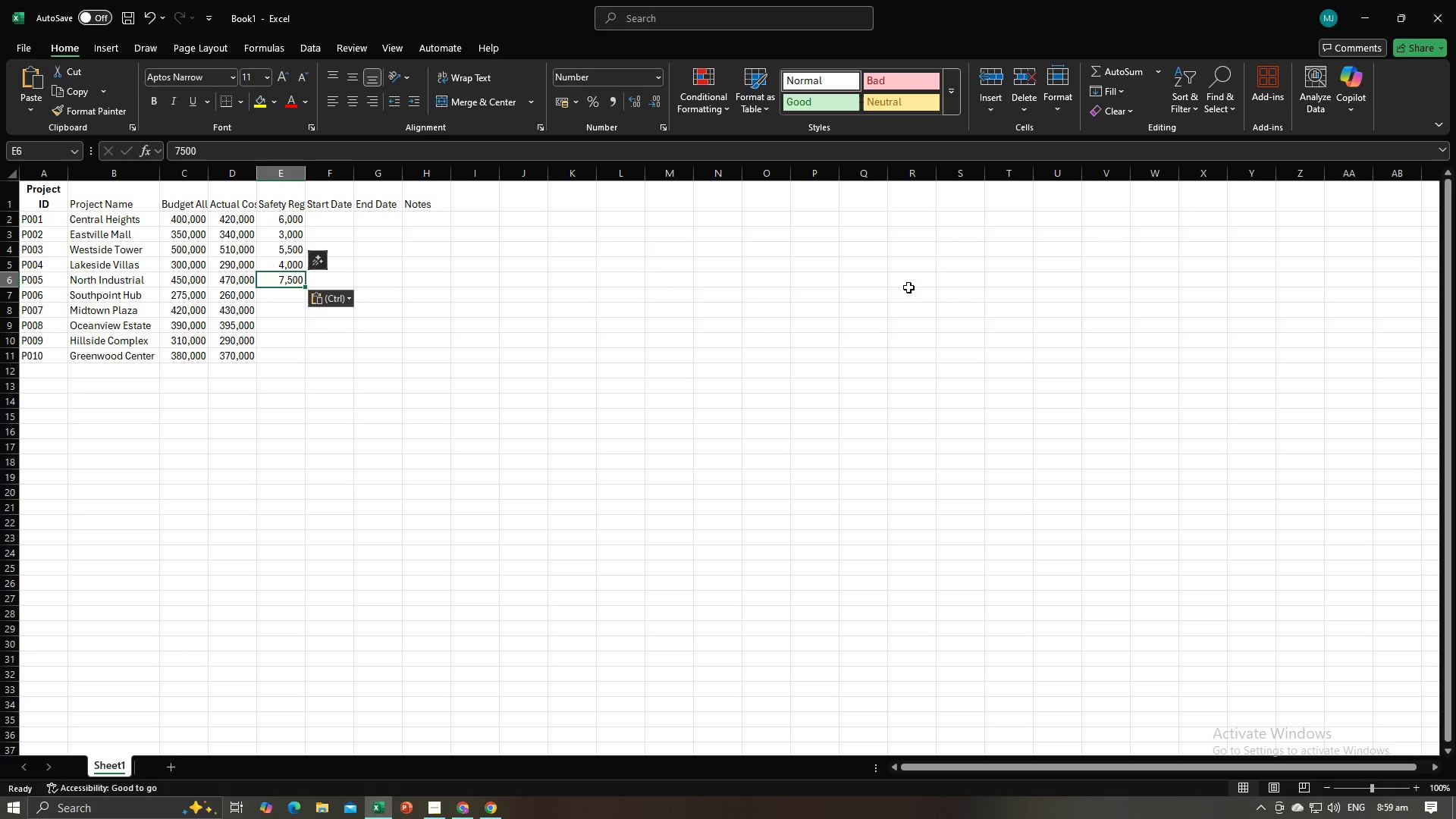 
key(NumpadEnter)
 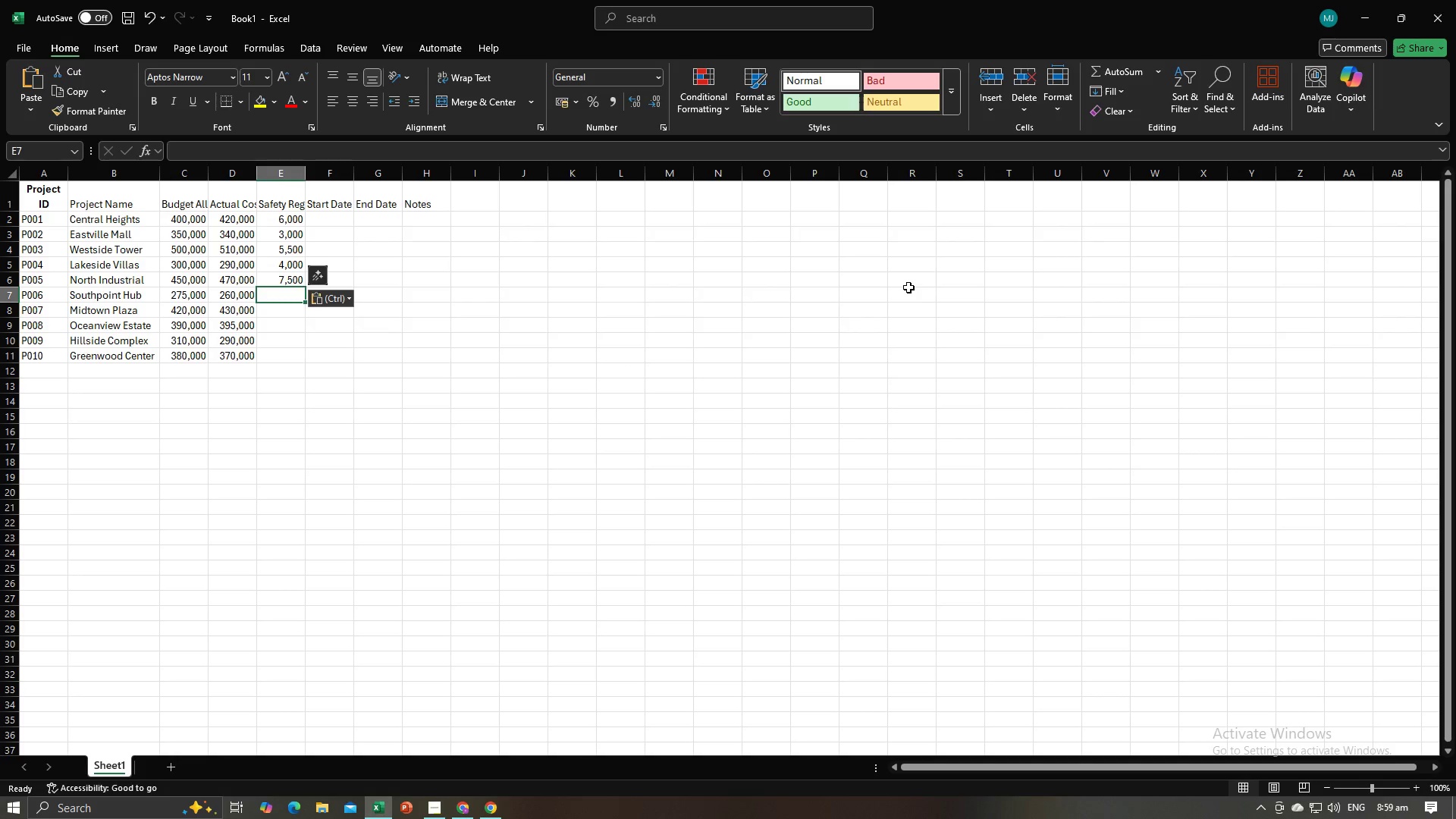 
key(Alt+AltLeft)
 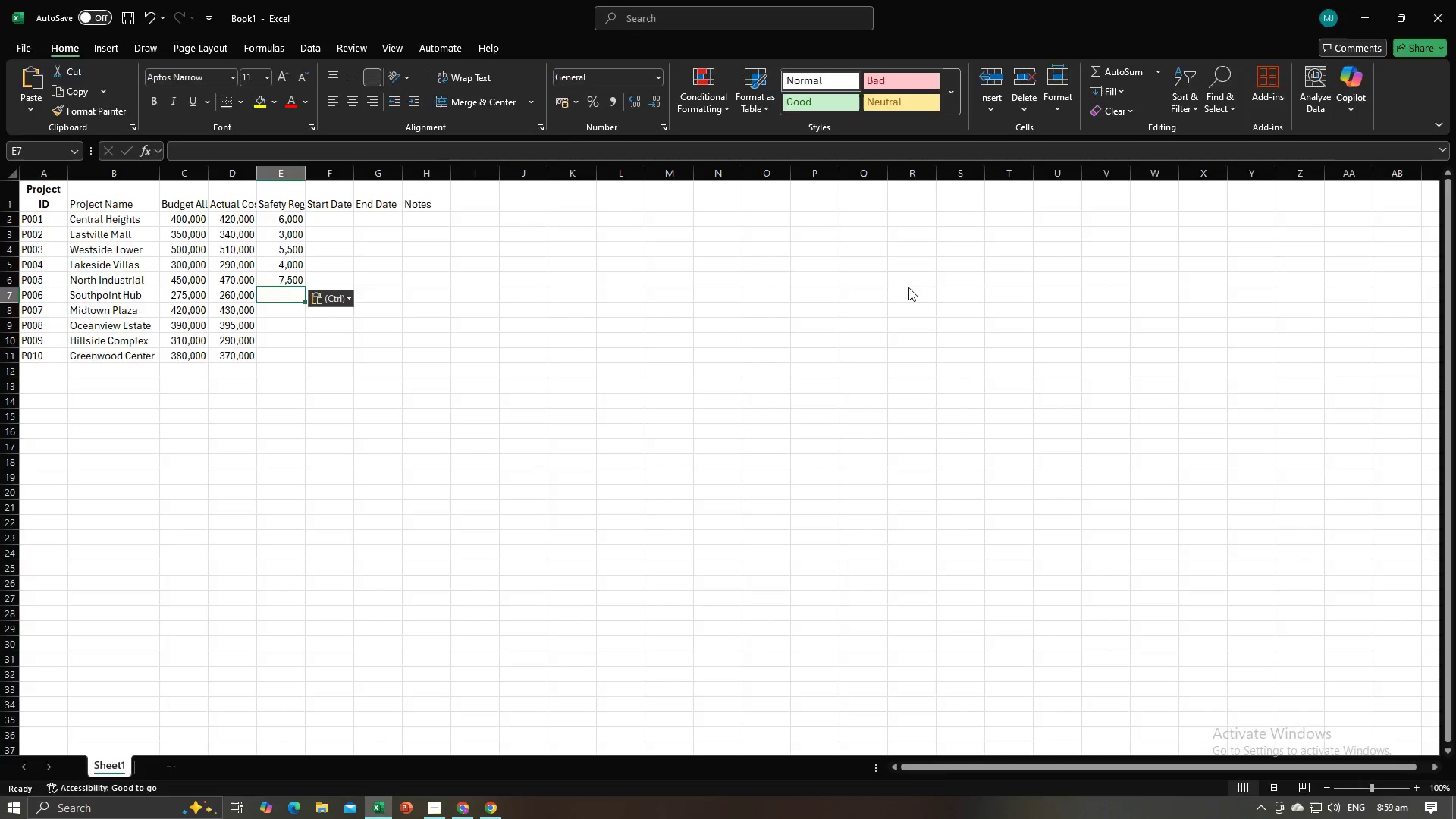 
key(Alt+Tab)
 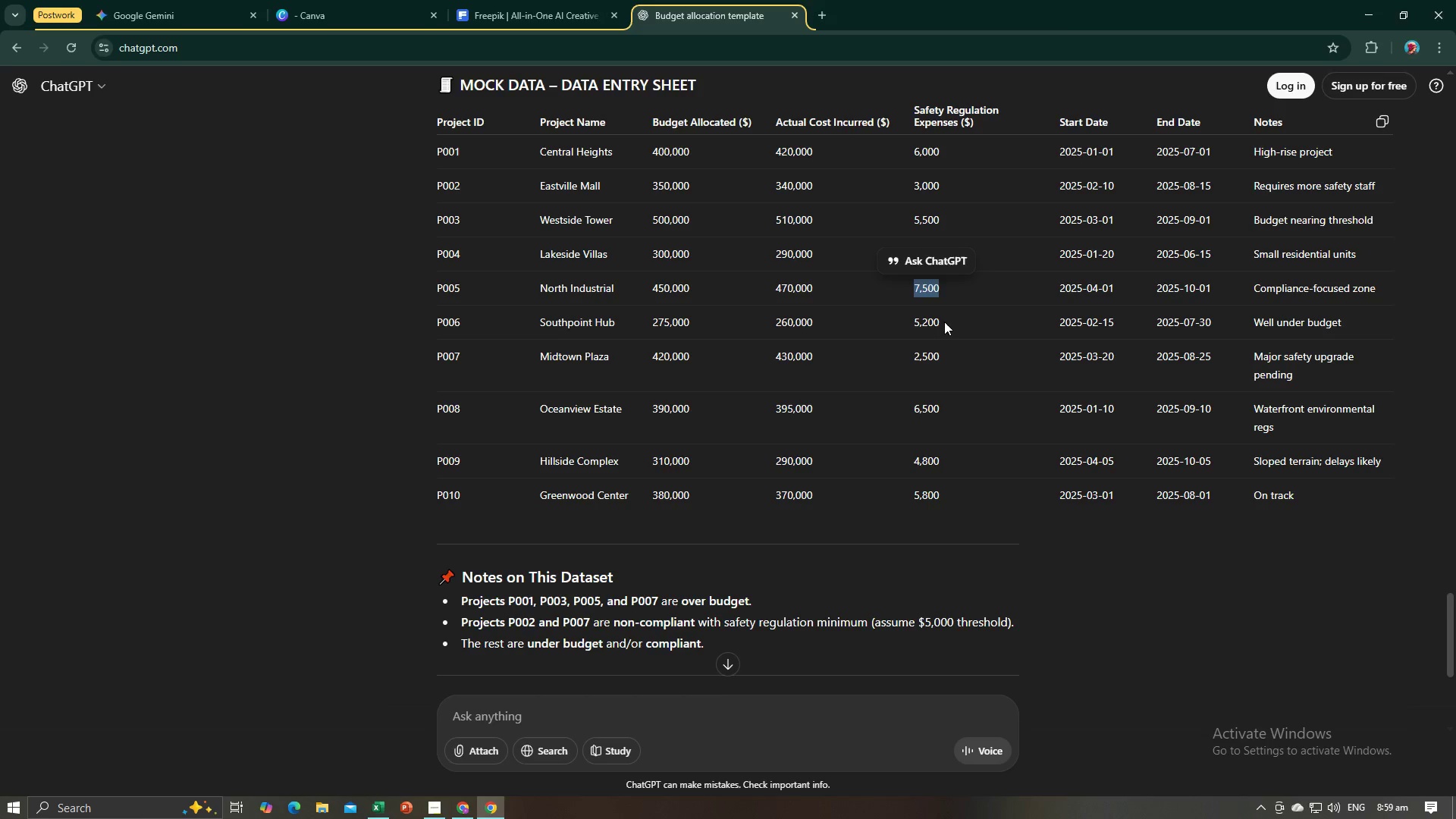 
left_click_drag(start_coordinate=[944, 322], to_coordinate=[915, 321])
 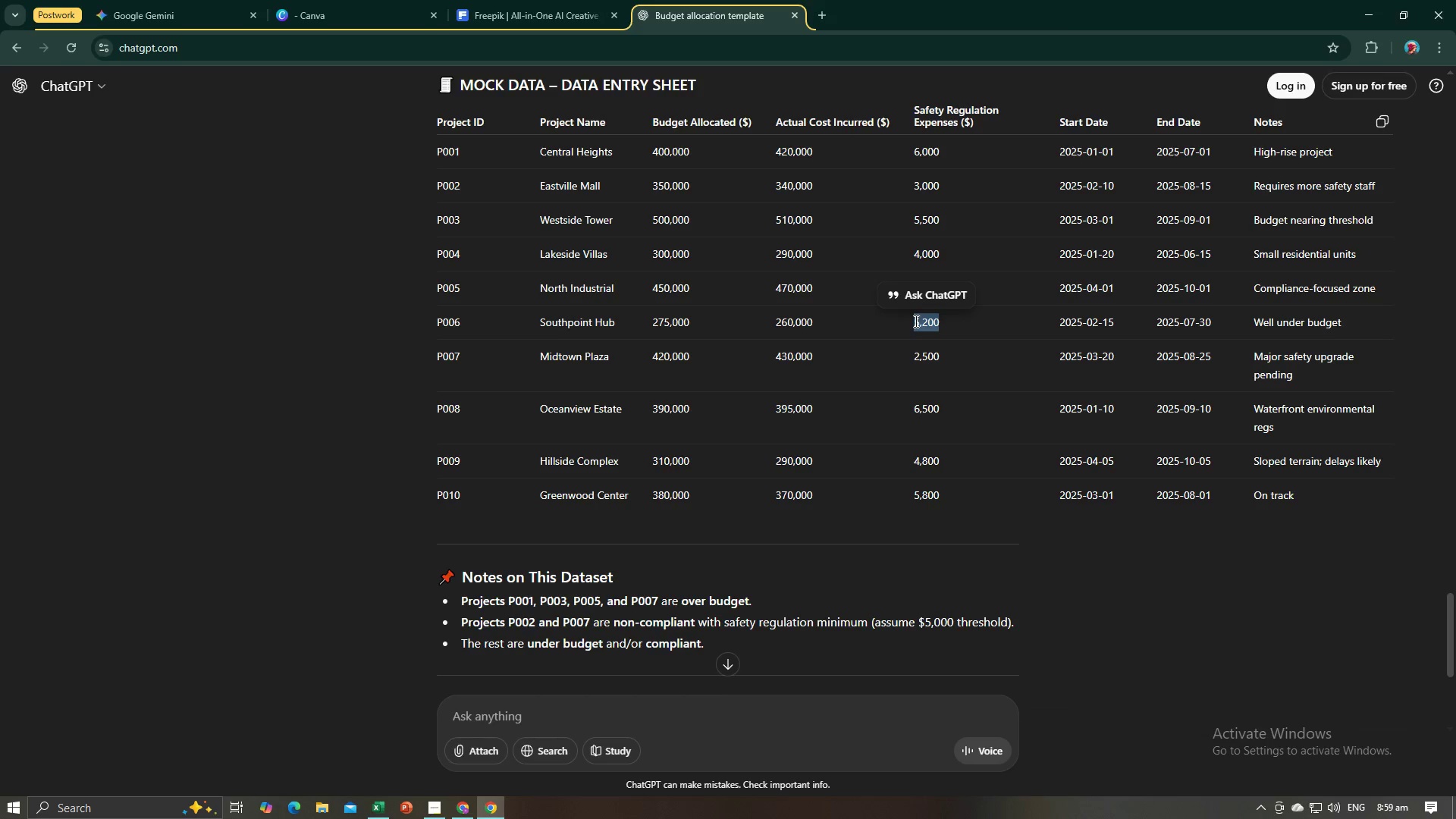 
key(Control+C)
 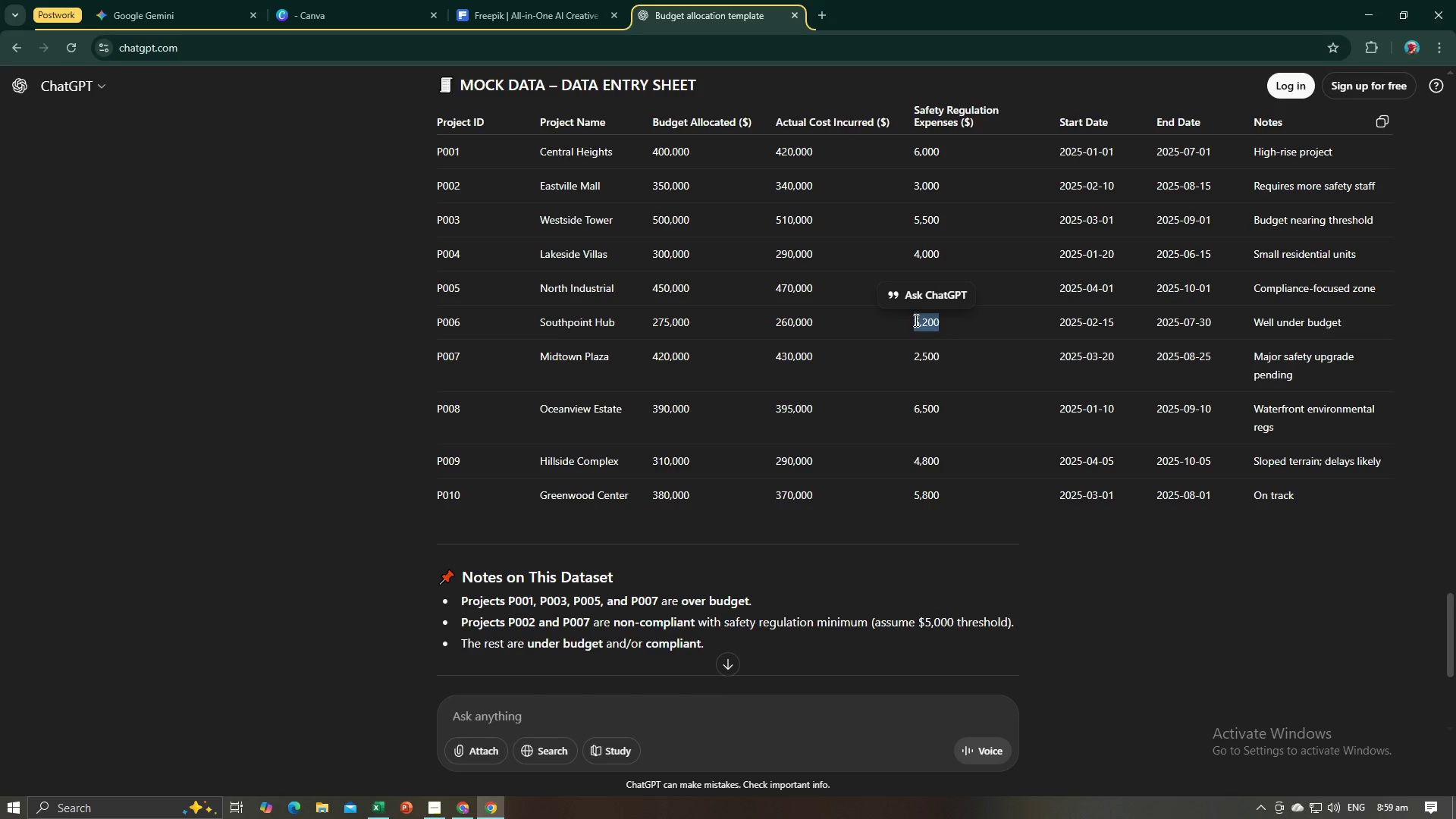 
key(Alt+AltLeft)
 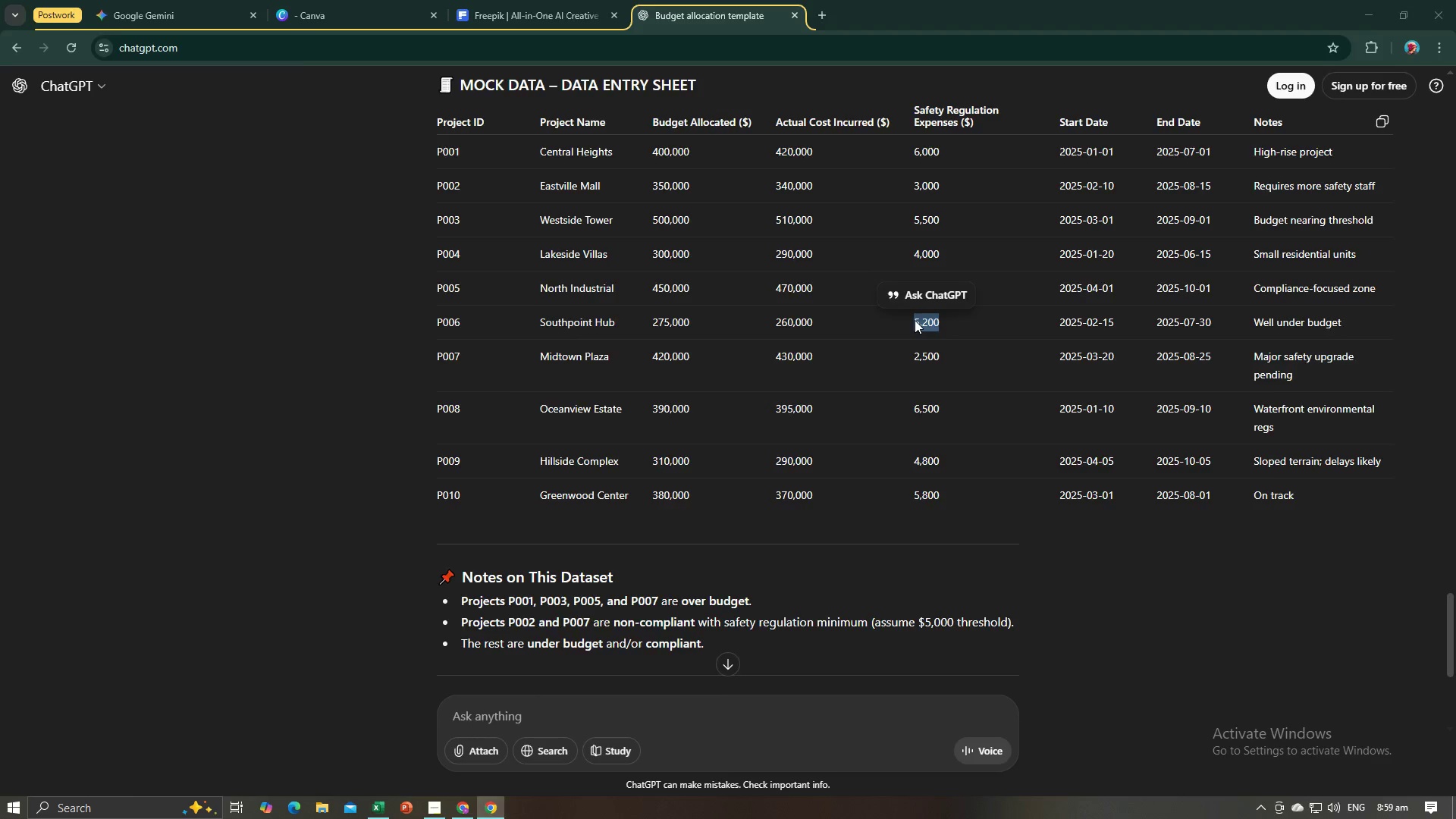 
key(Alt+Tab)
 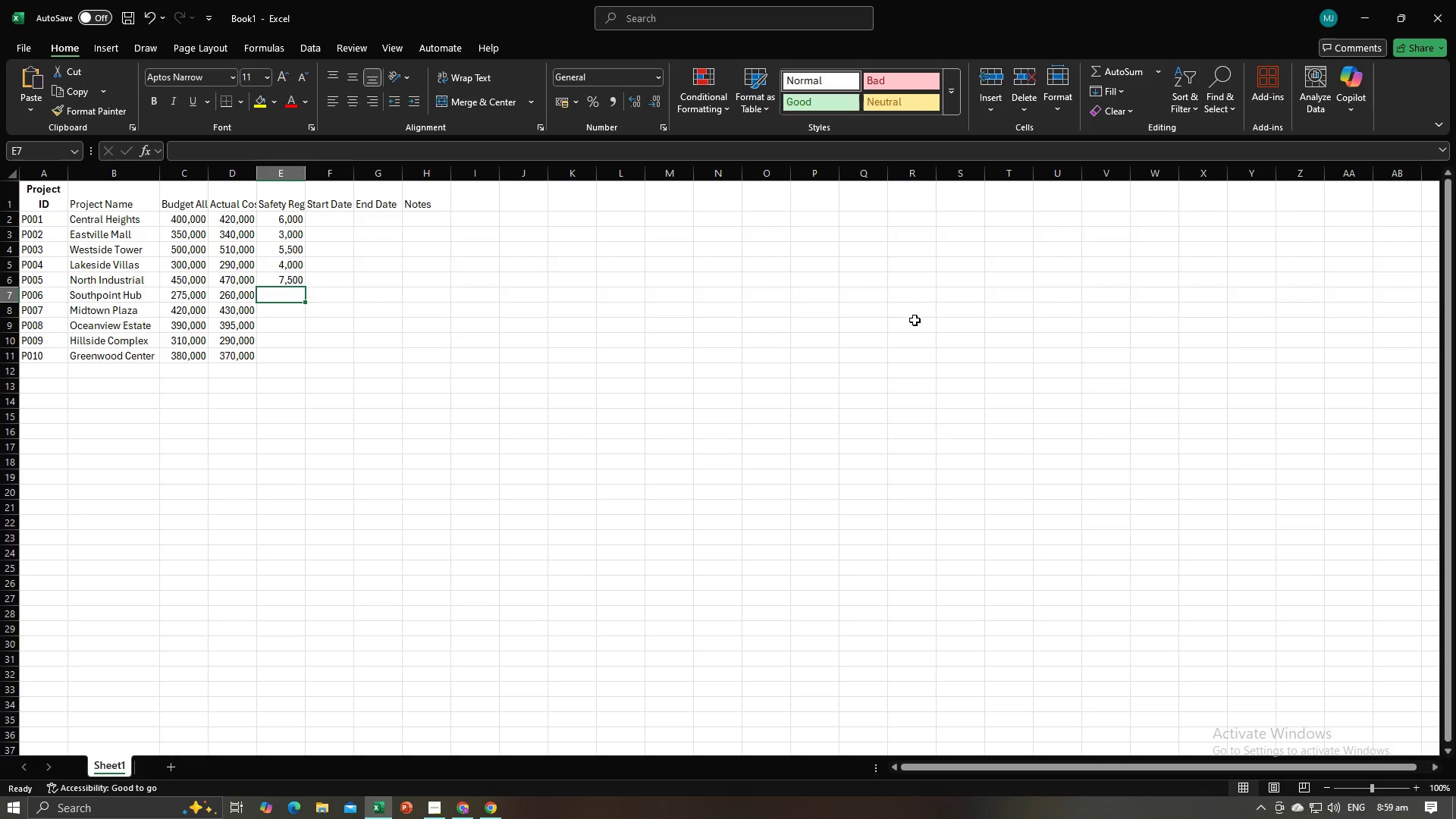 
key(Control+V)
 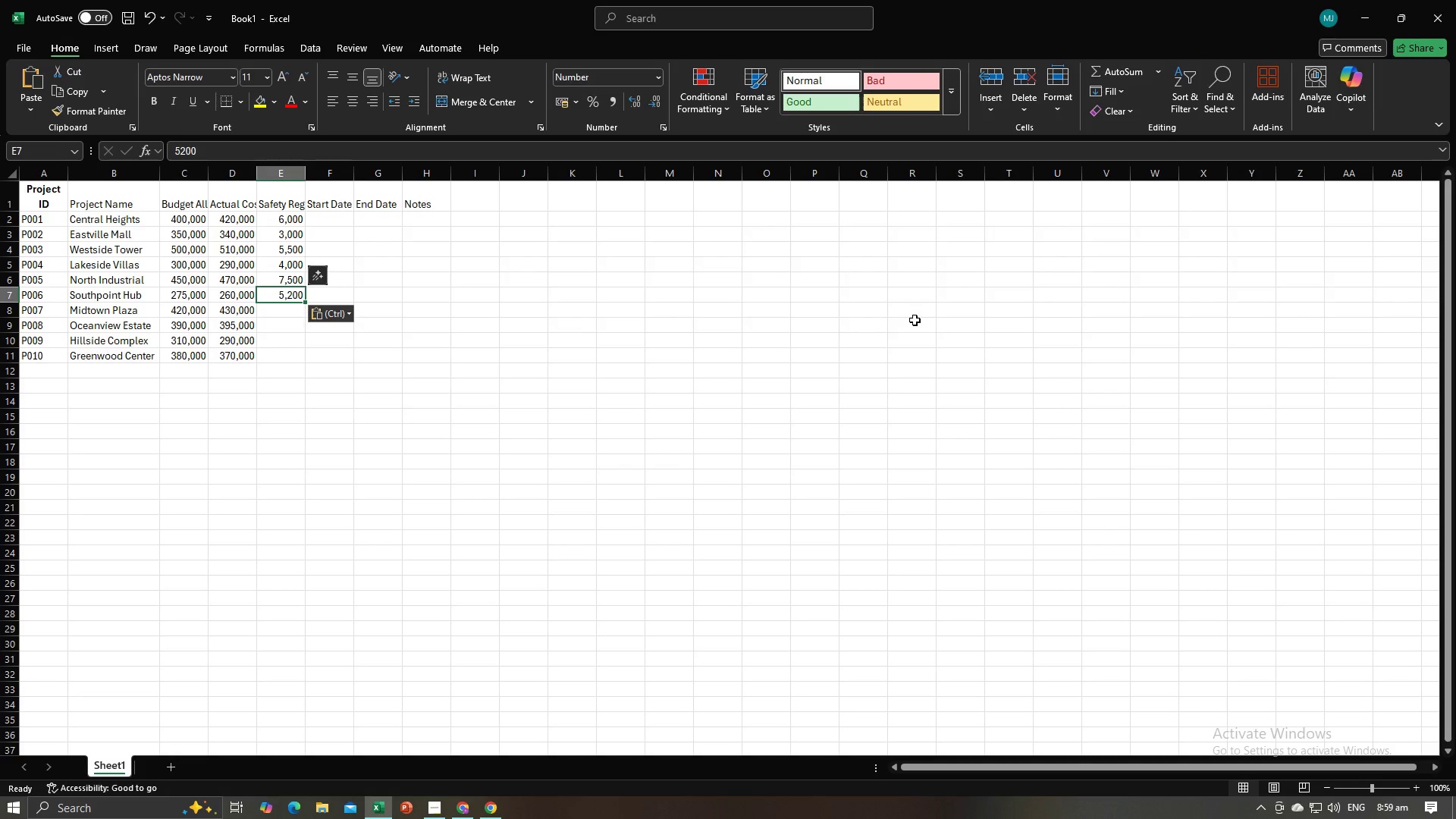 
key(NumpadEnter)
 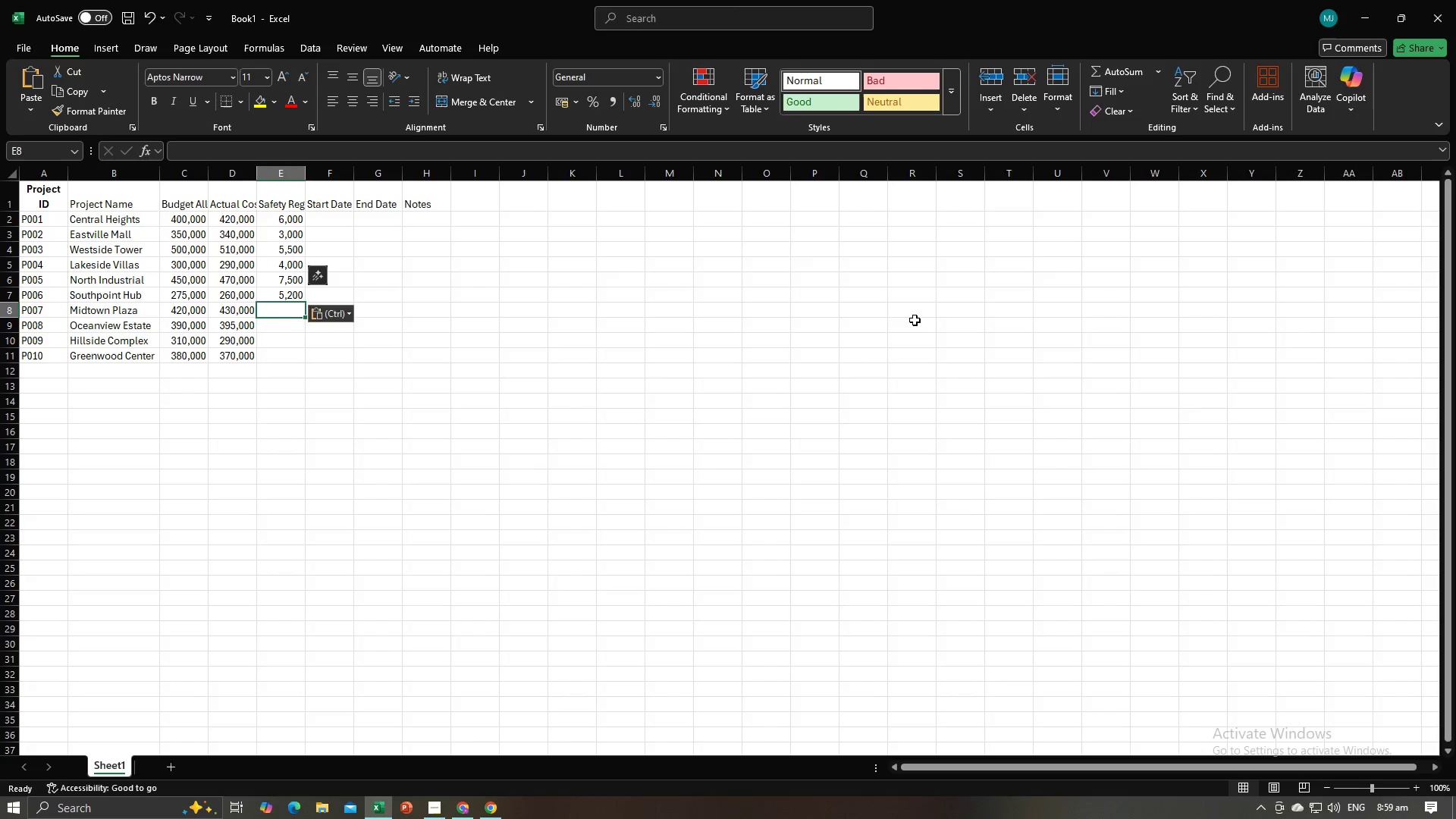 
key(Alt+AltLeft)
 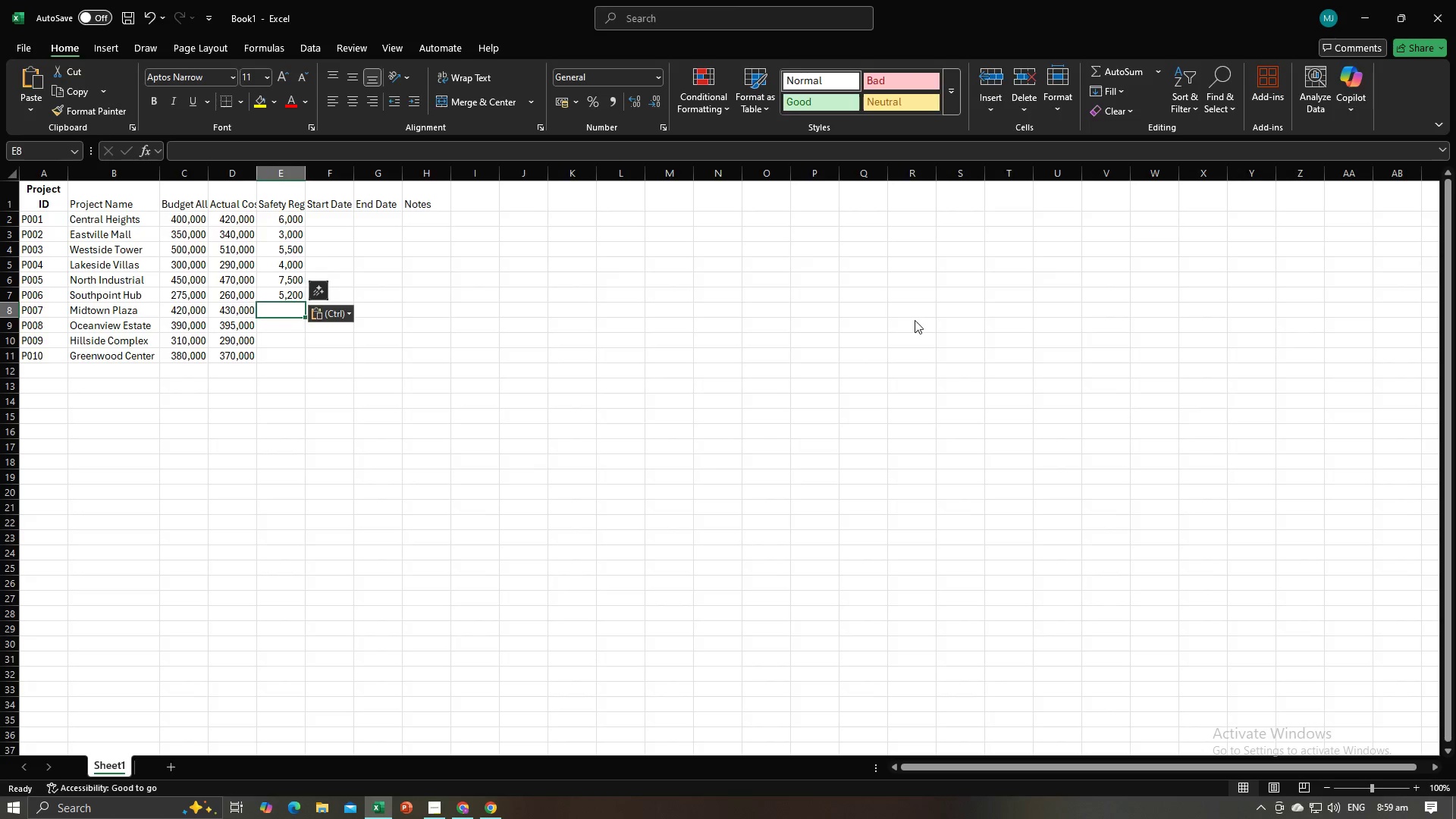 
key(Alt+Tab)
 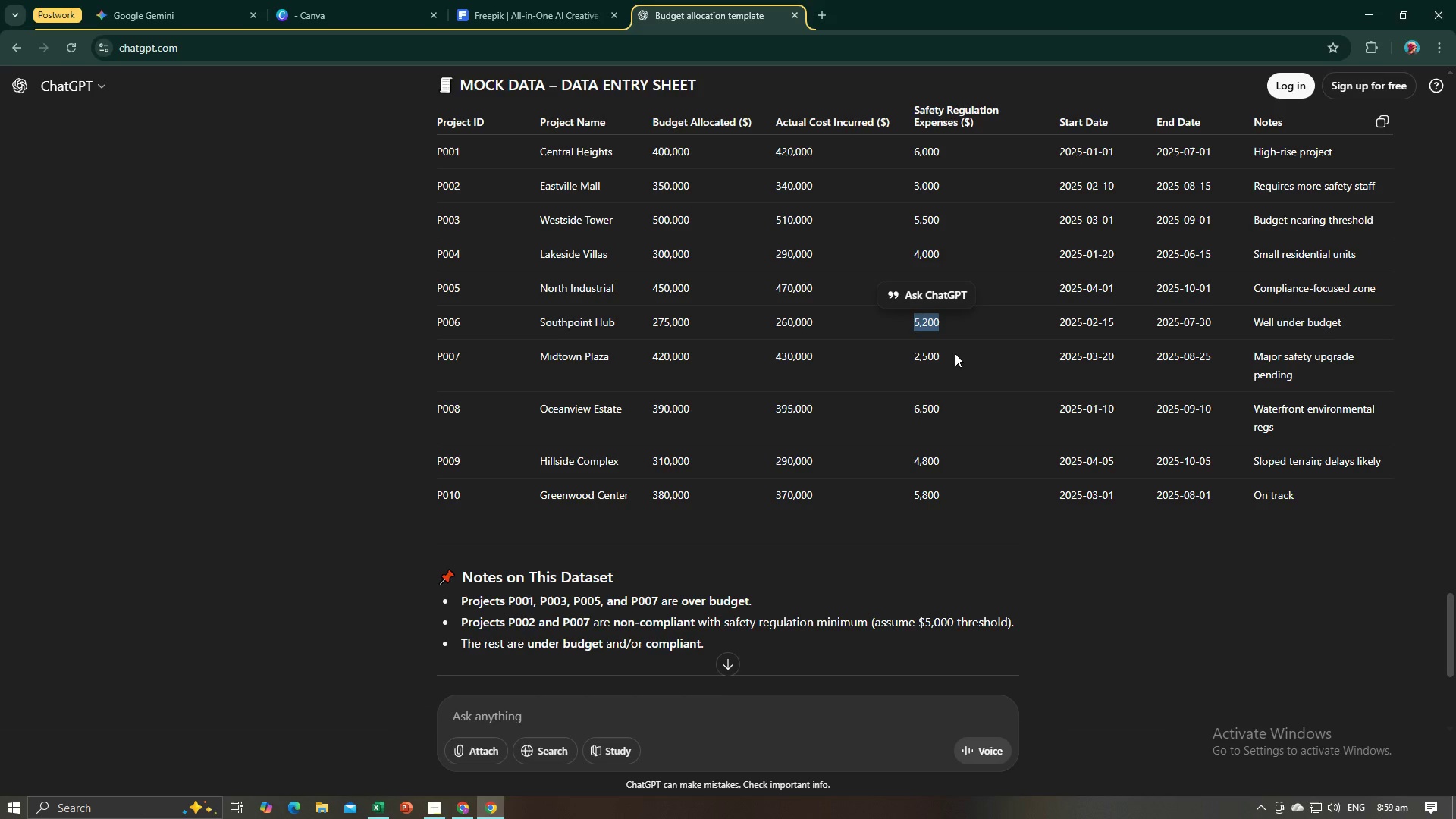 
left_click_drag(start_coordinate=[953, 354], to_coordinate=[912, 356])
 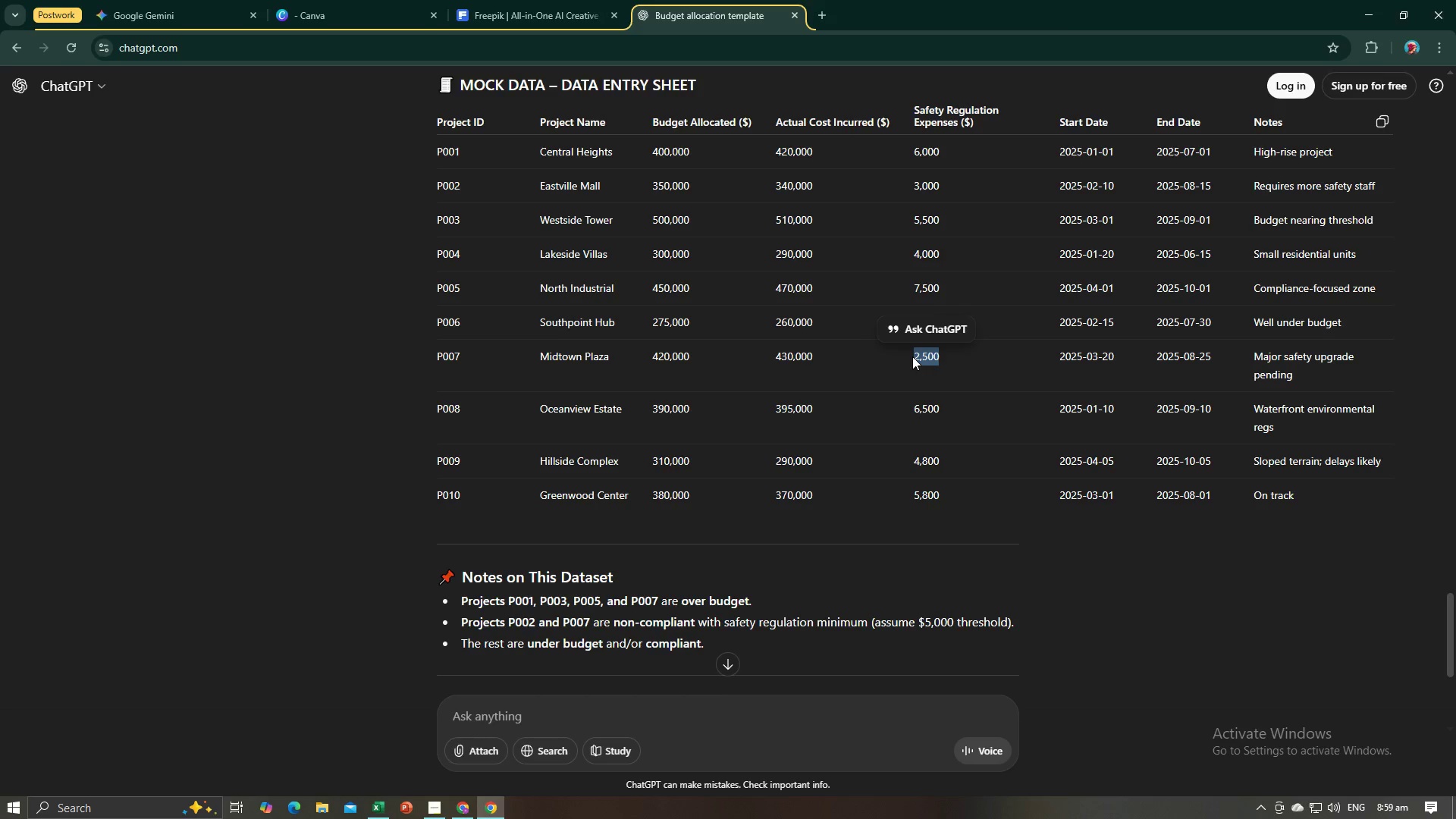 
key(Control+C)
 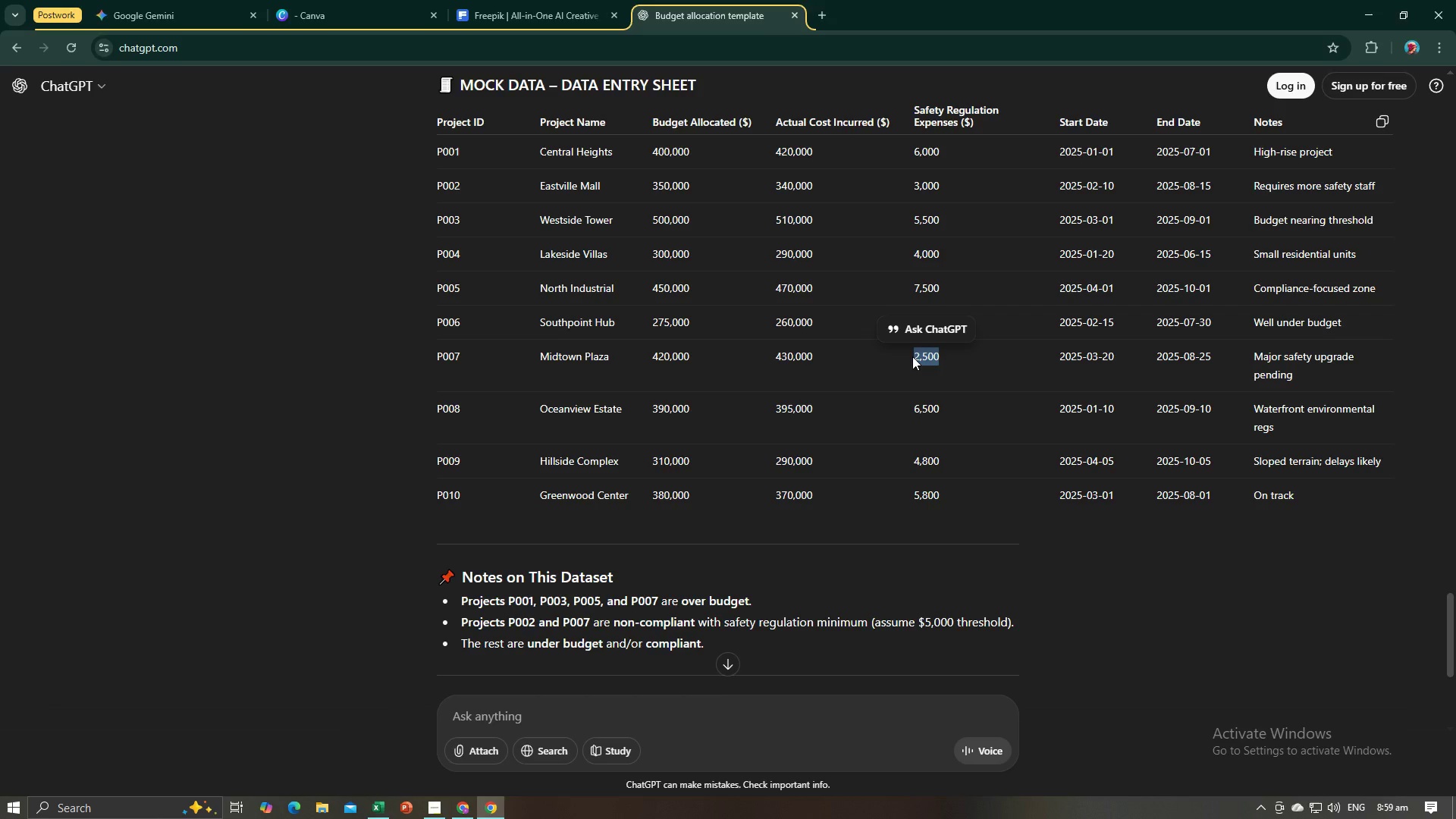 
key(Alt+AltLeft)
 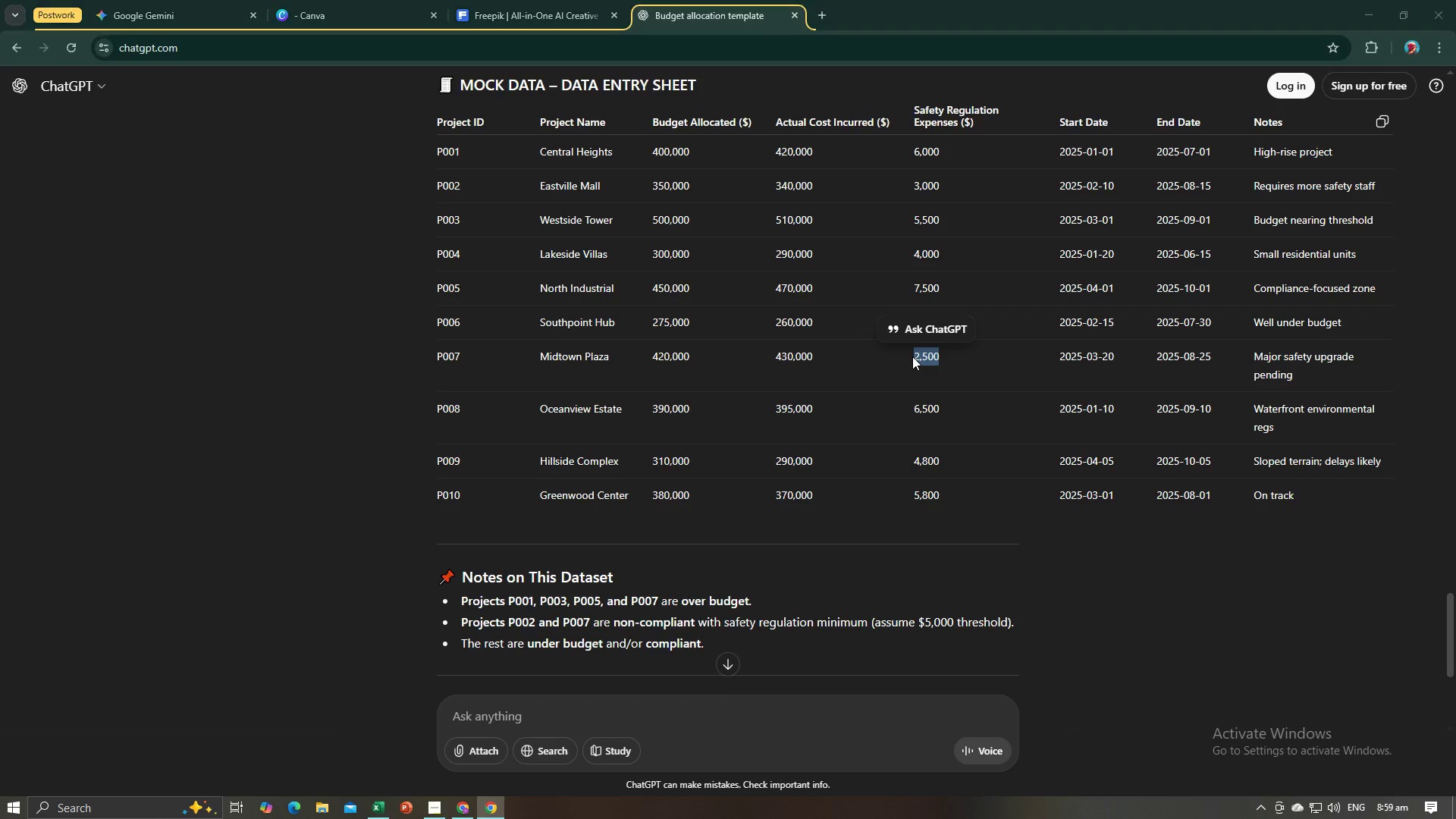 
key(Alt+Tab)
 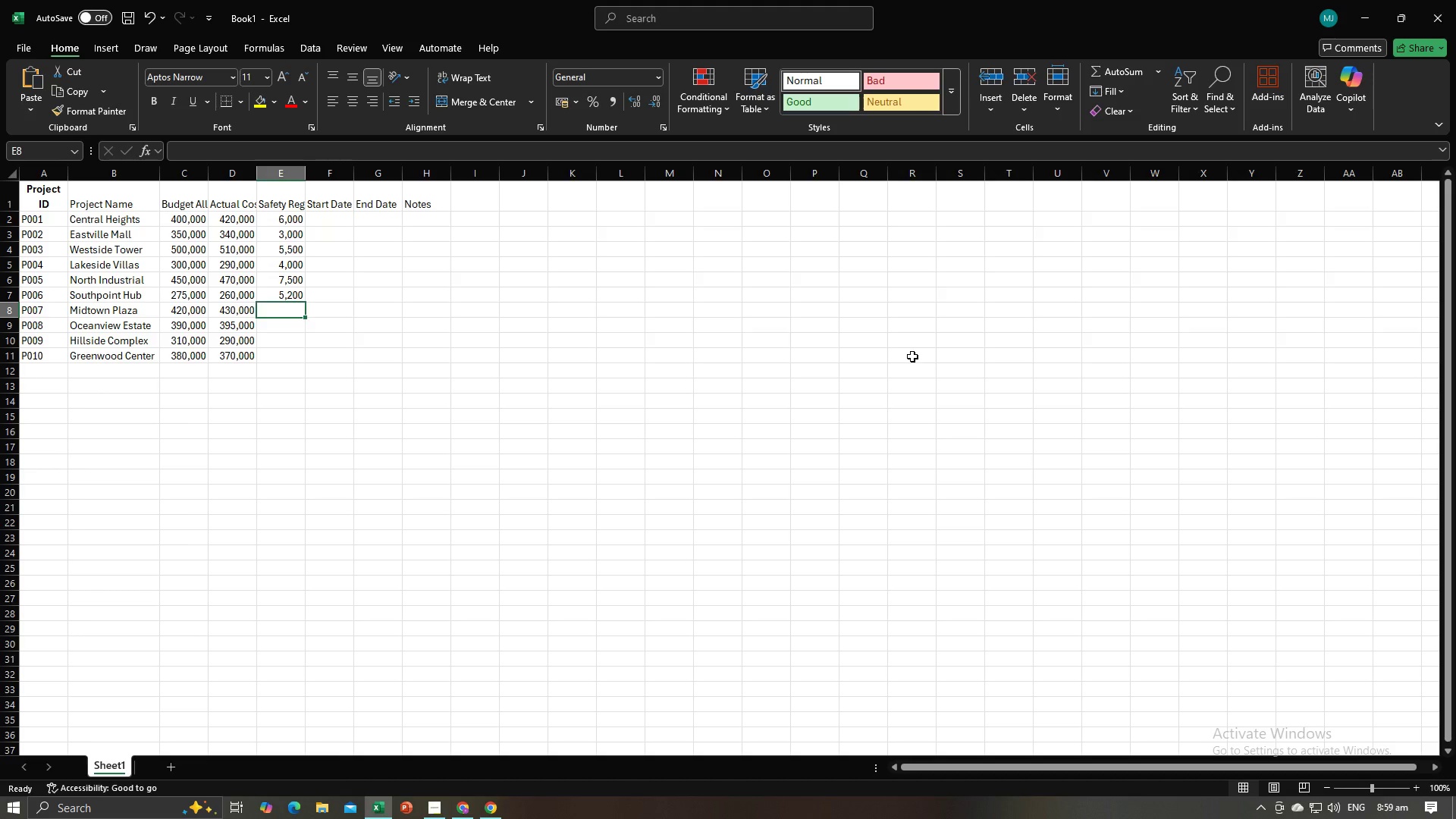 
key(Control+V)
 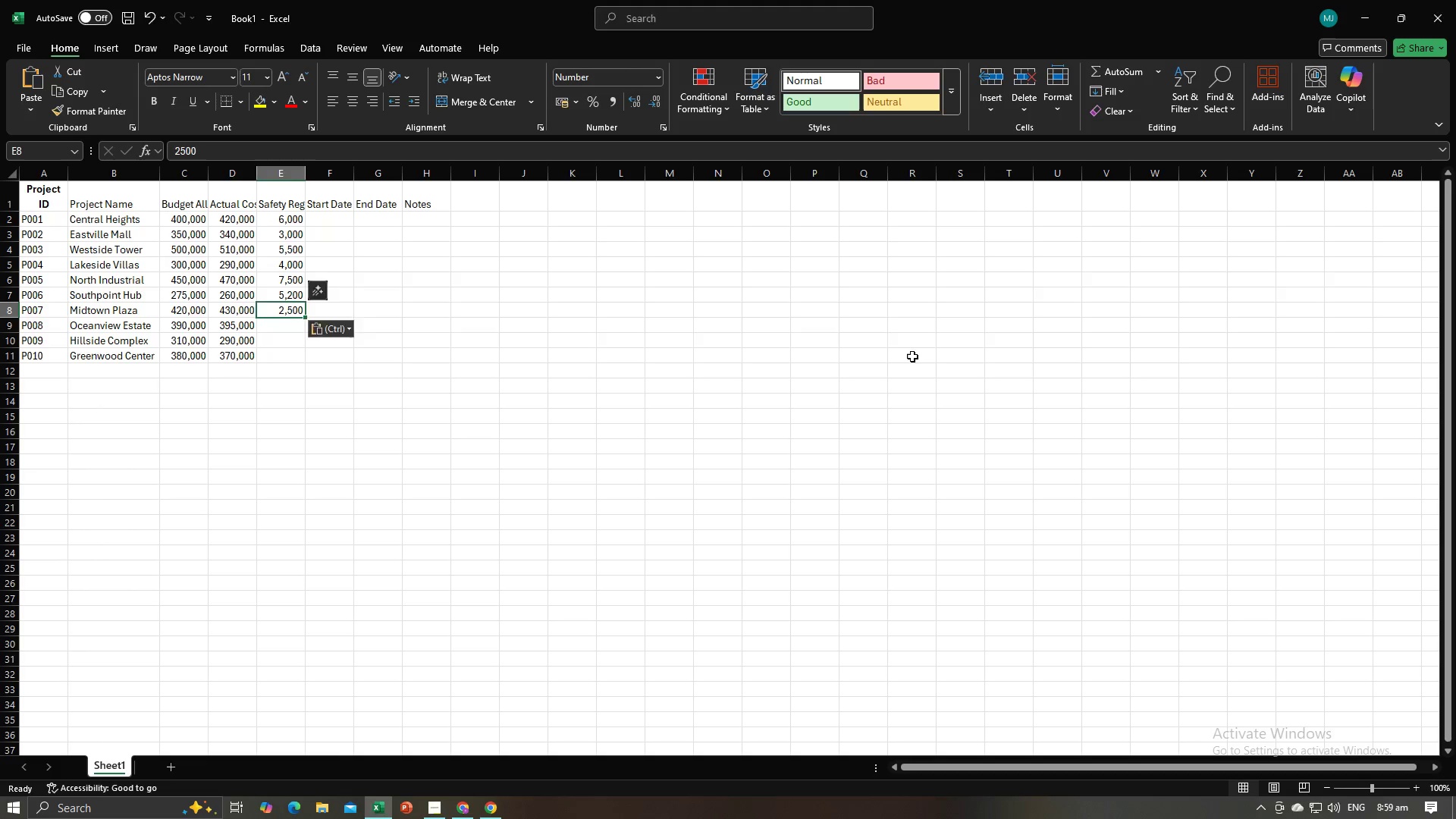 
key(Alt+AltLeft)
 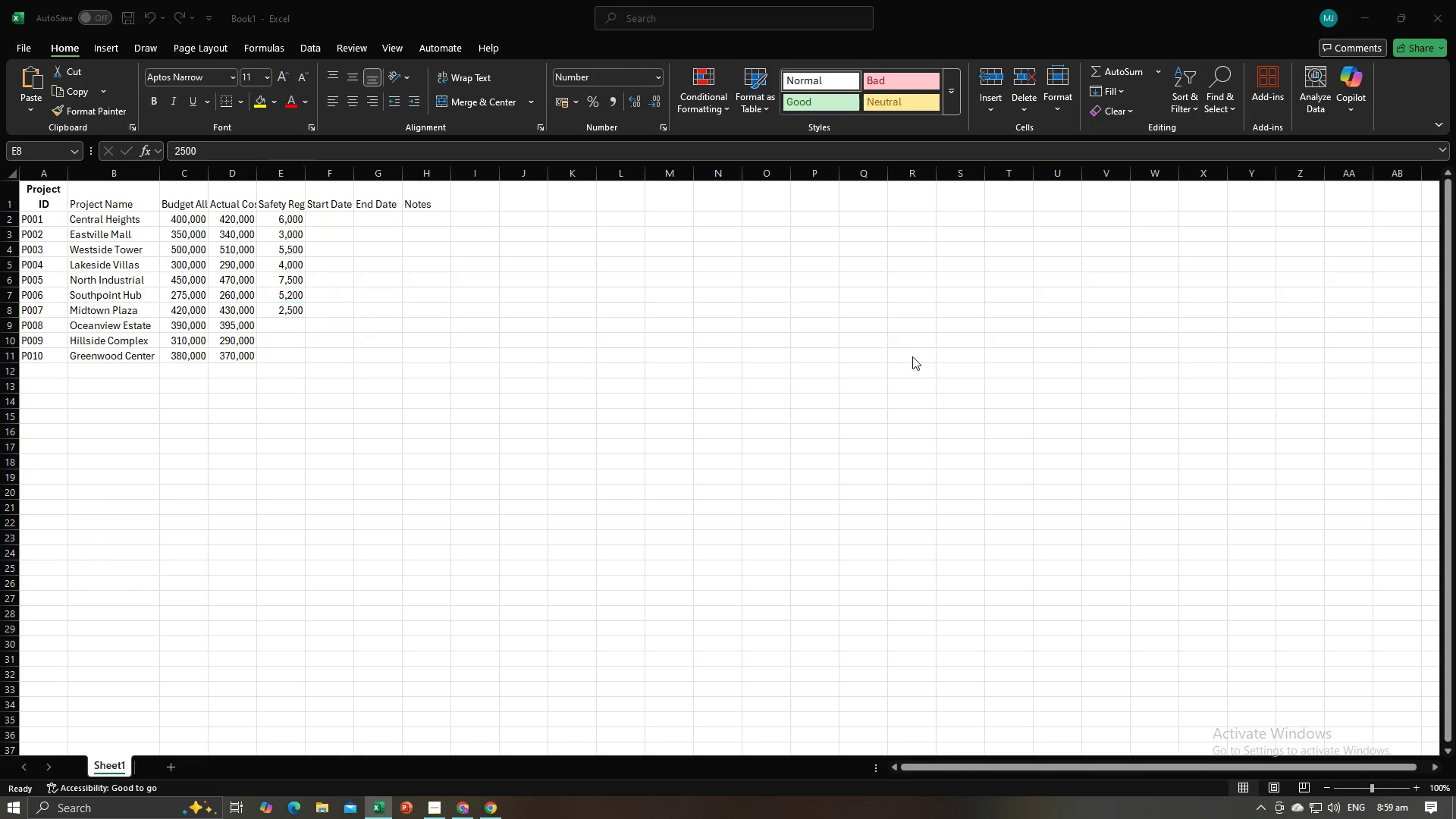 
key(Alt+Tab)
 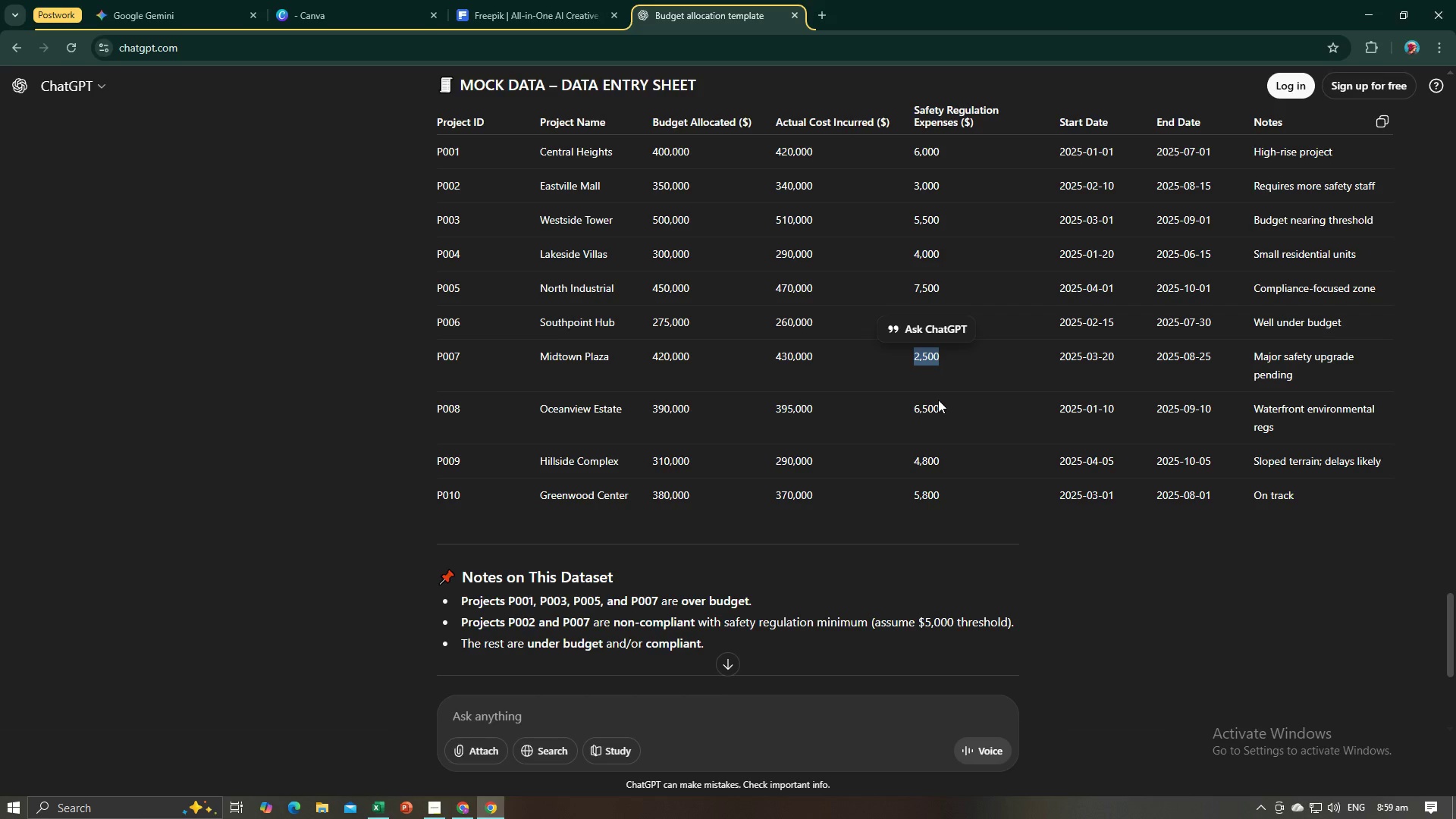 
left_click_drag(start_coordinate=[938, 403], to_coordinate=[912, 409])
 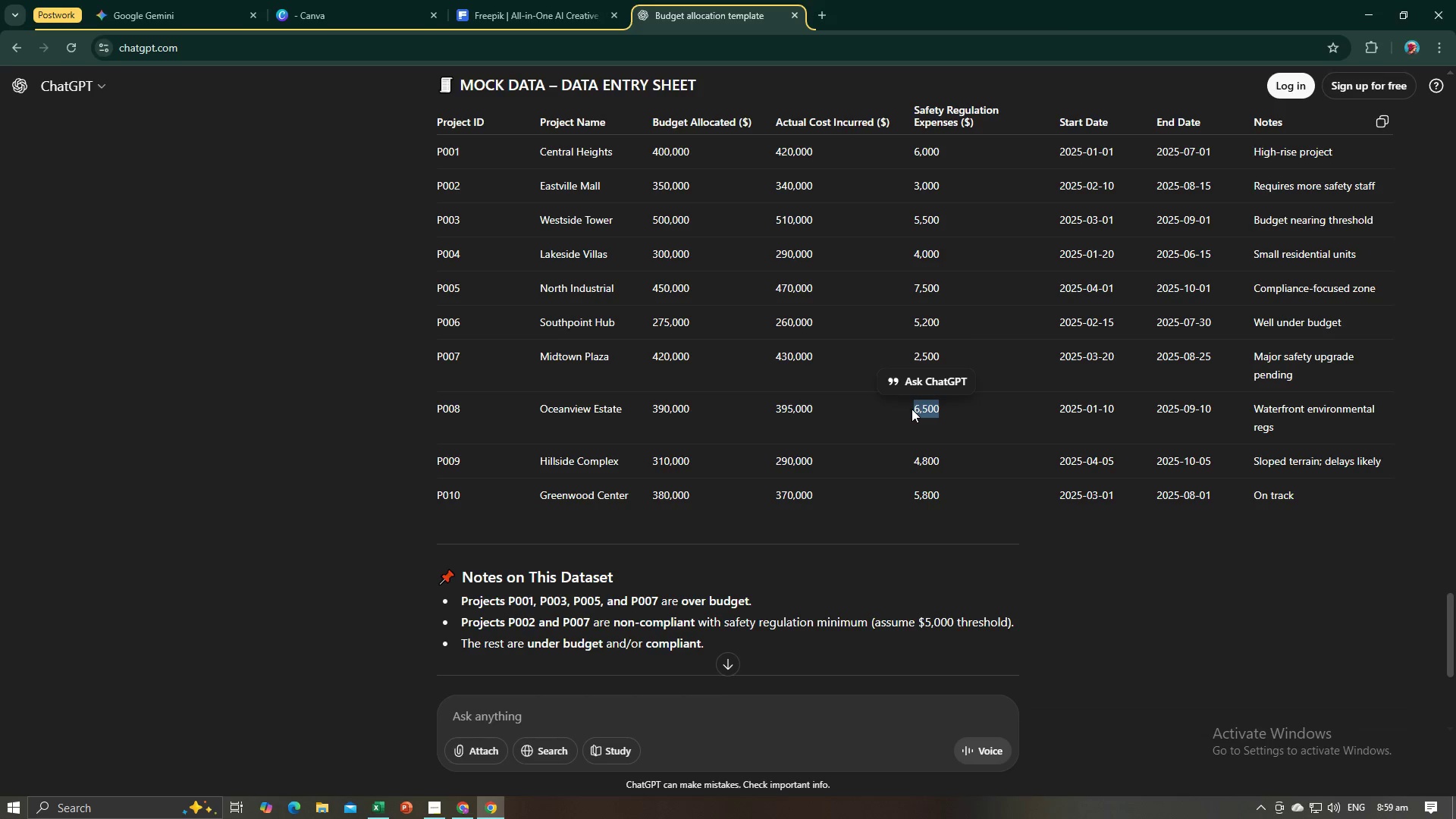 
key(Control+C)
 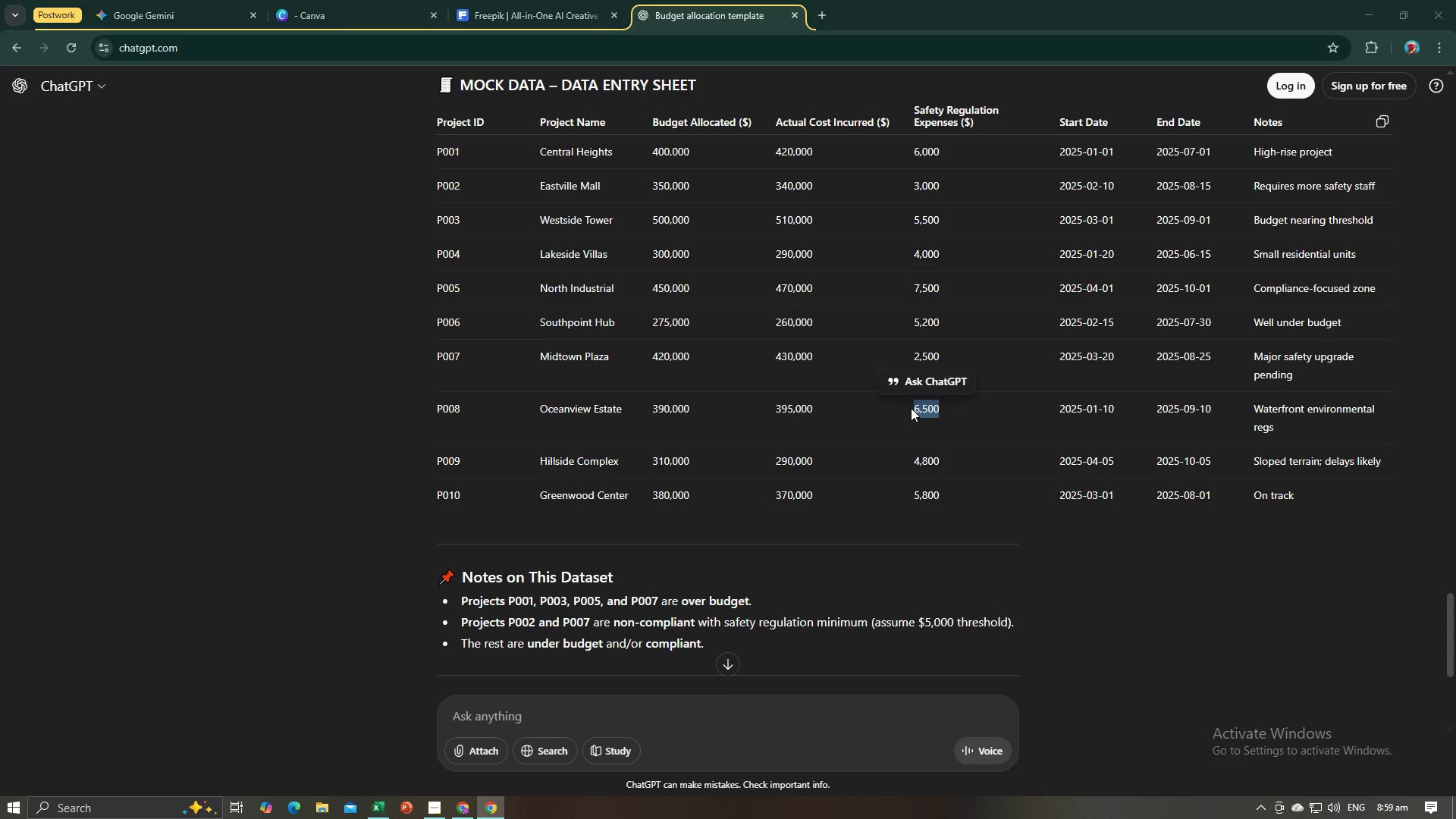 
key(Alt+Tab)
 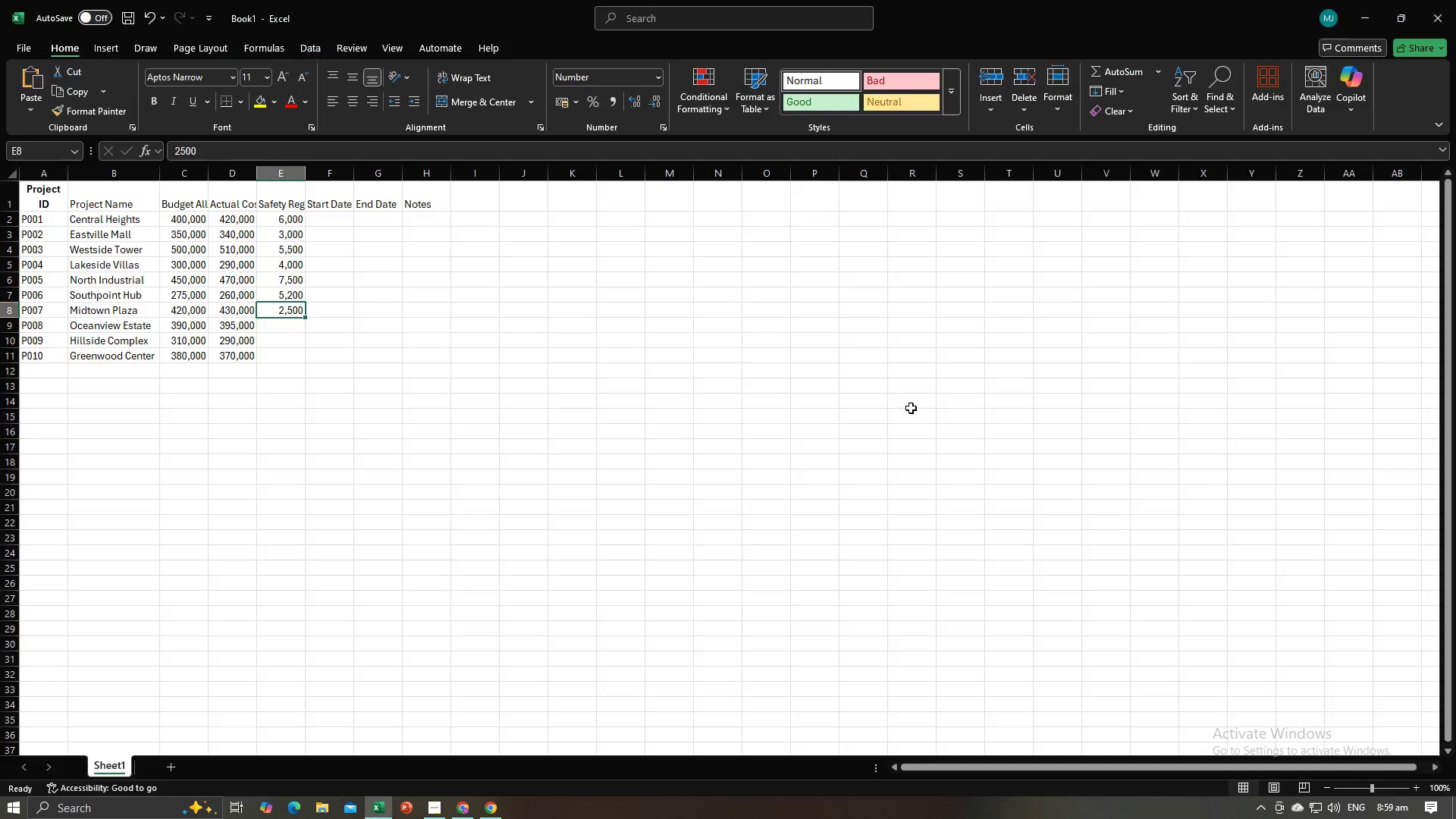 
key(Alt+AltLeft)
 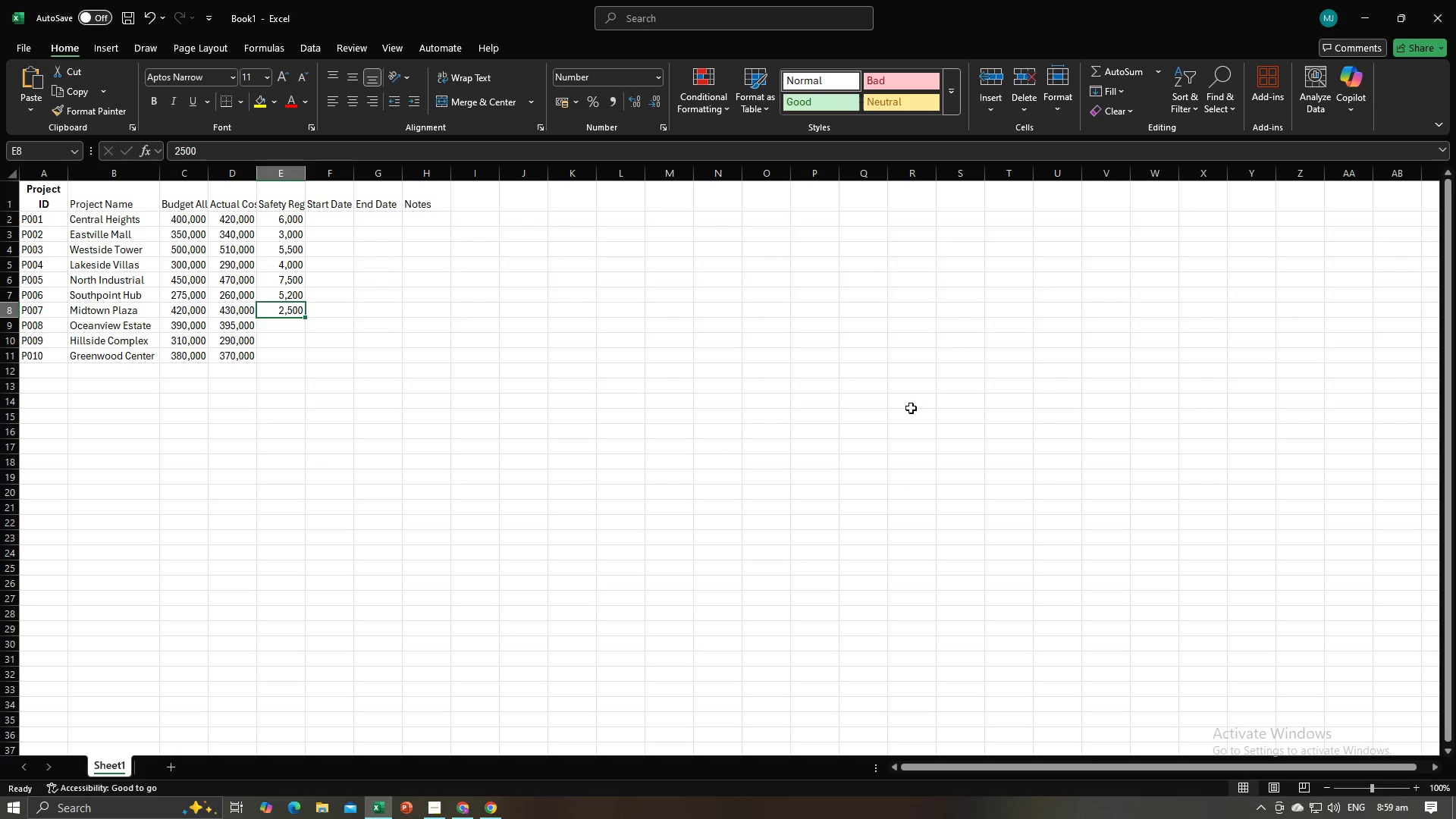 
key(Control+V)
 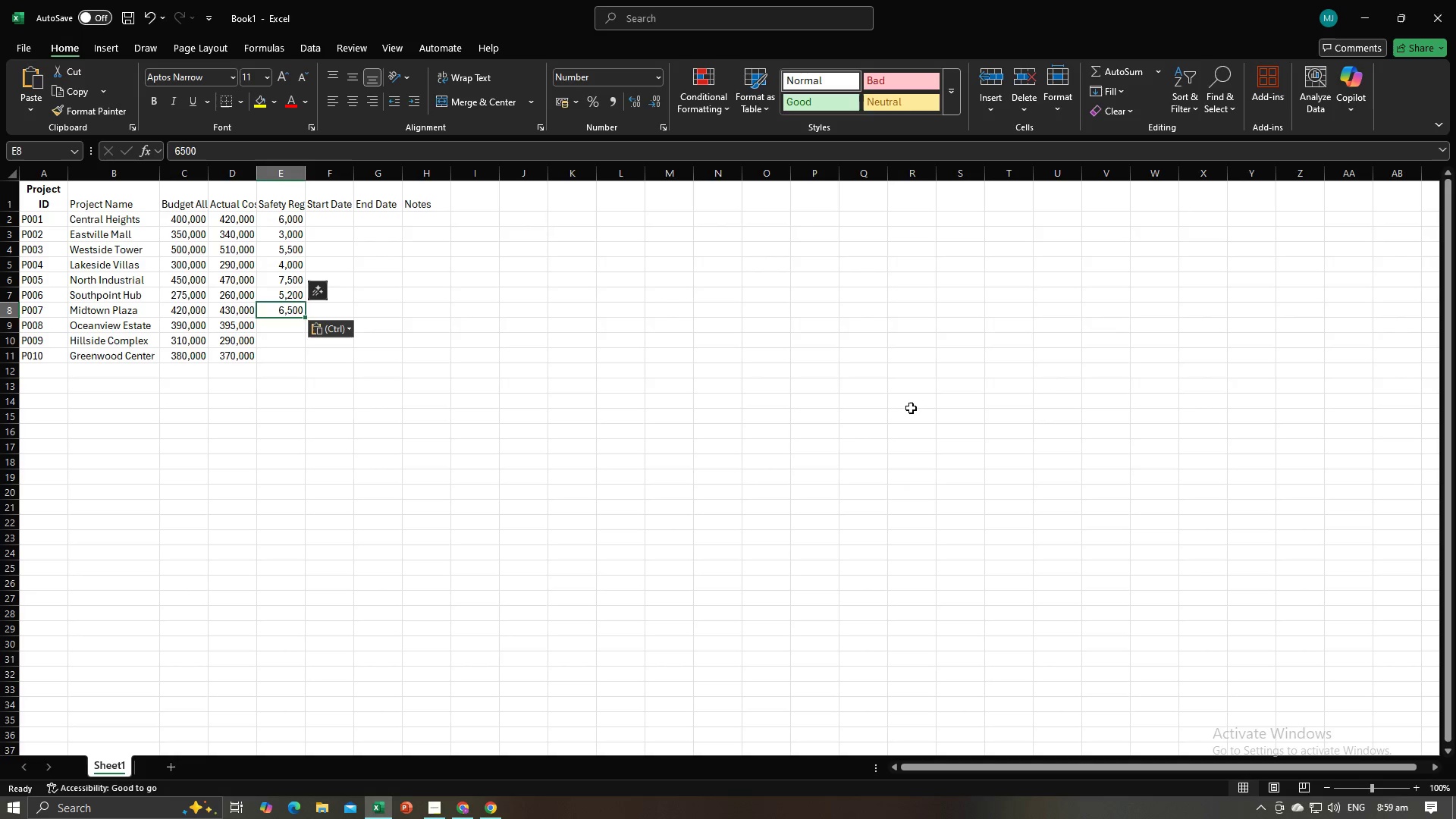 
key(NumpadEnter)
 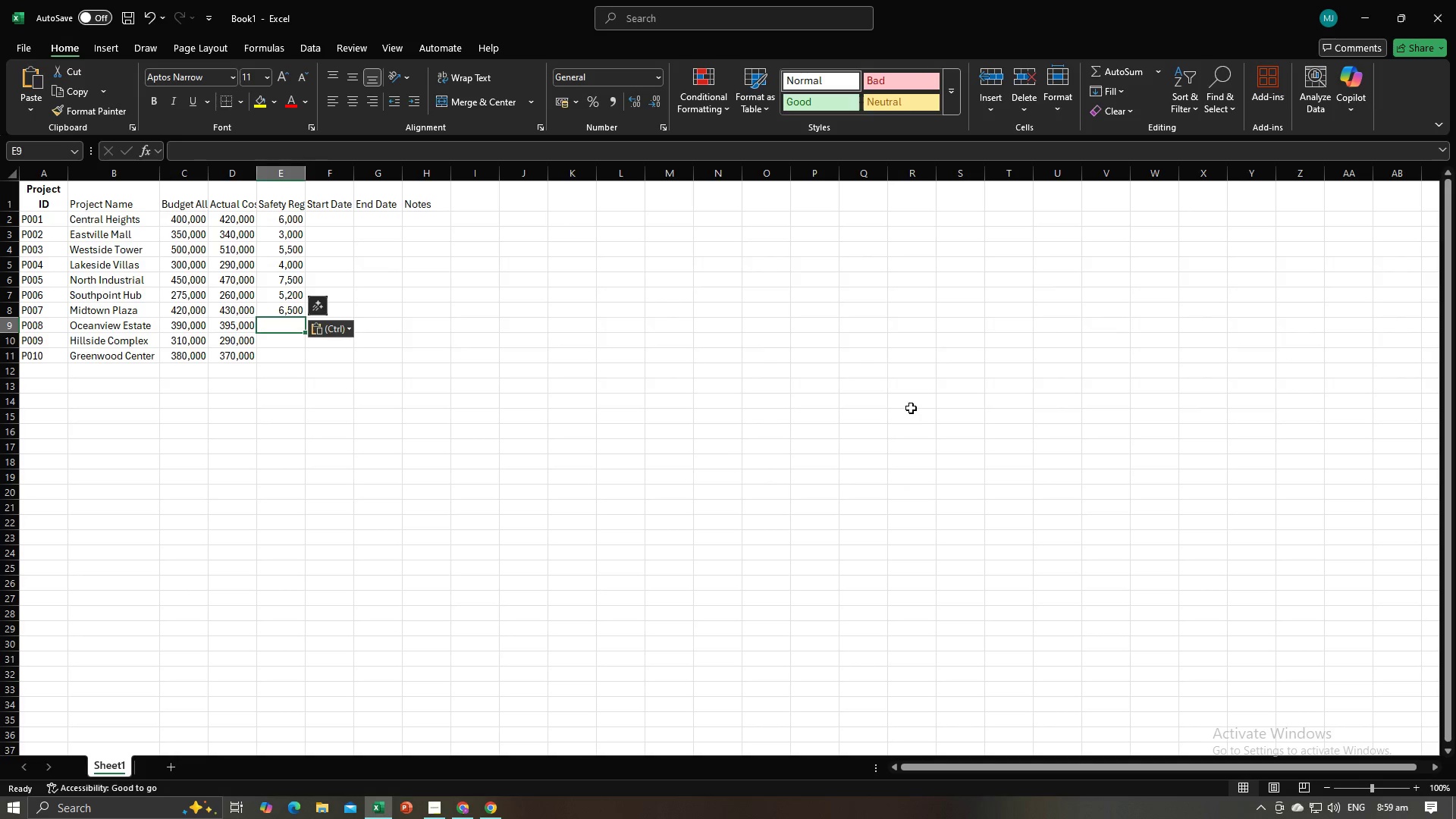 
key(Alt+AltLeft)
 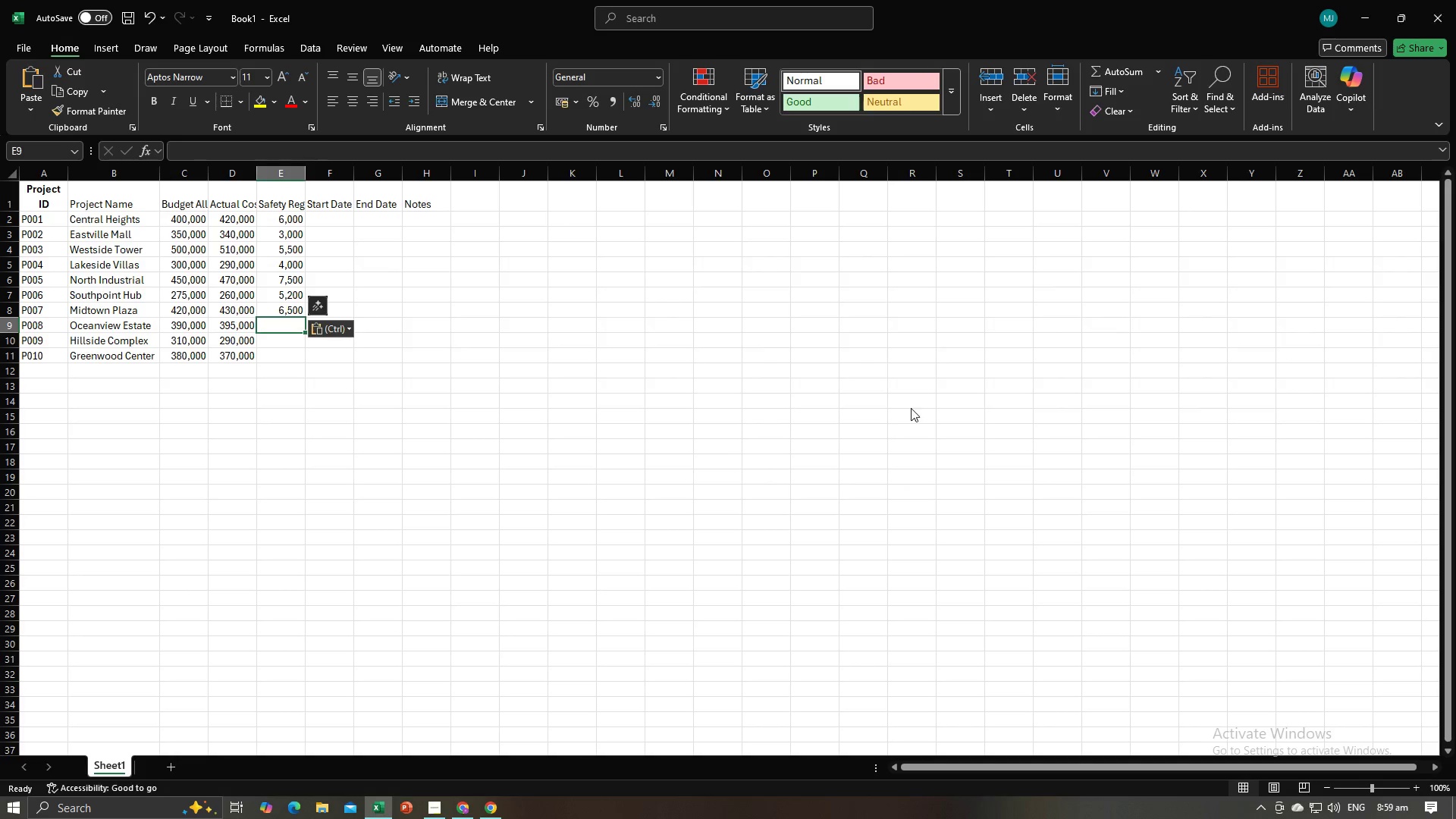 
key(Alt+Tab)
 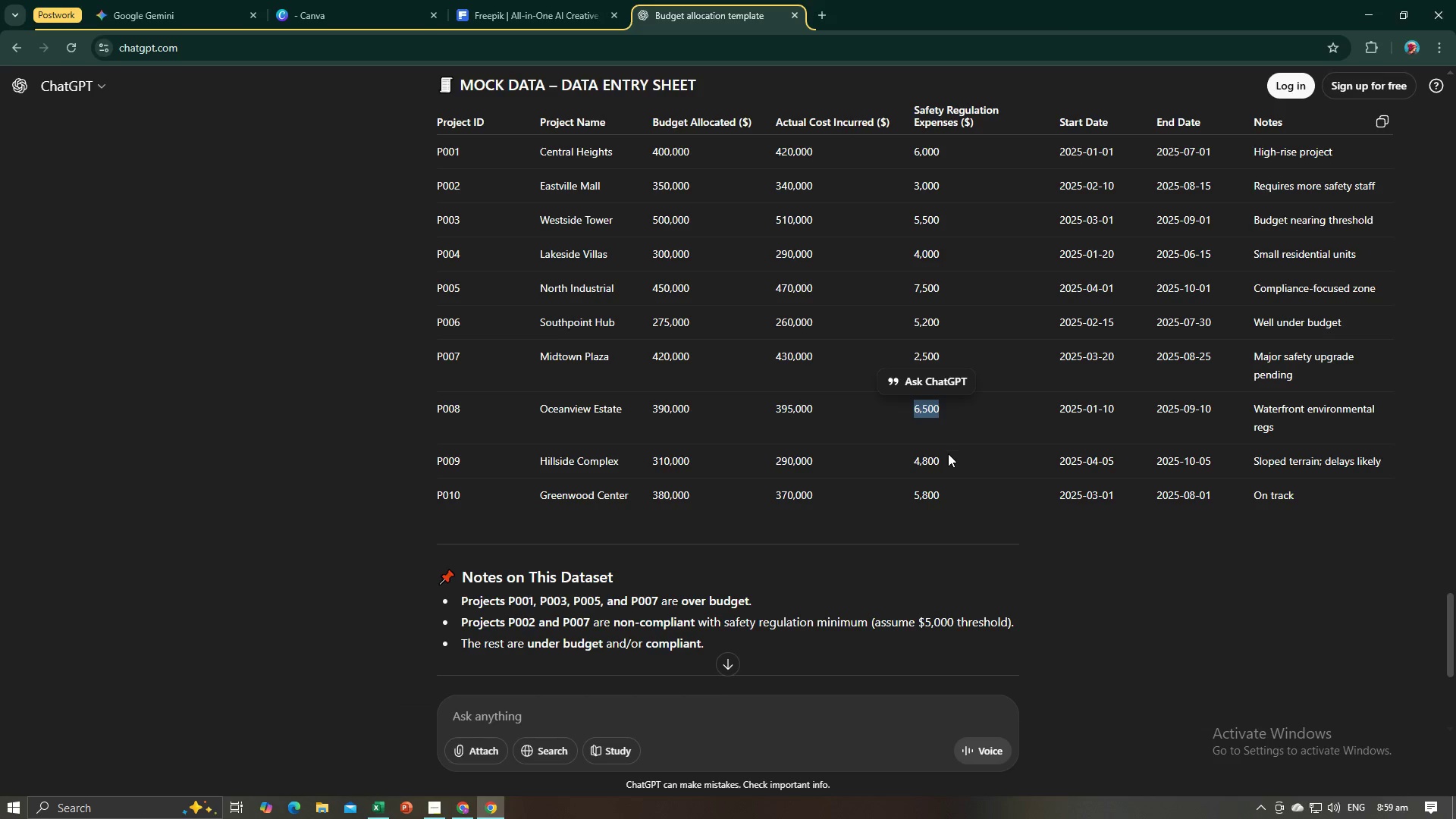 
left_click_drag(start_coordinate=[946, 458], to_coordinate=[912, 462])
 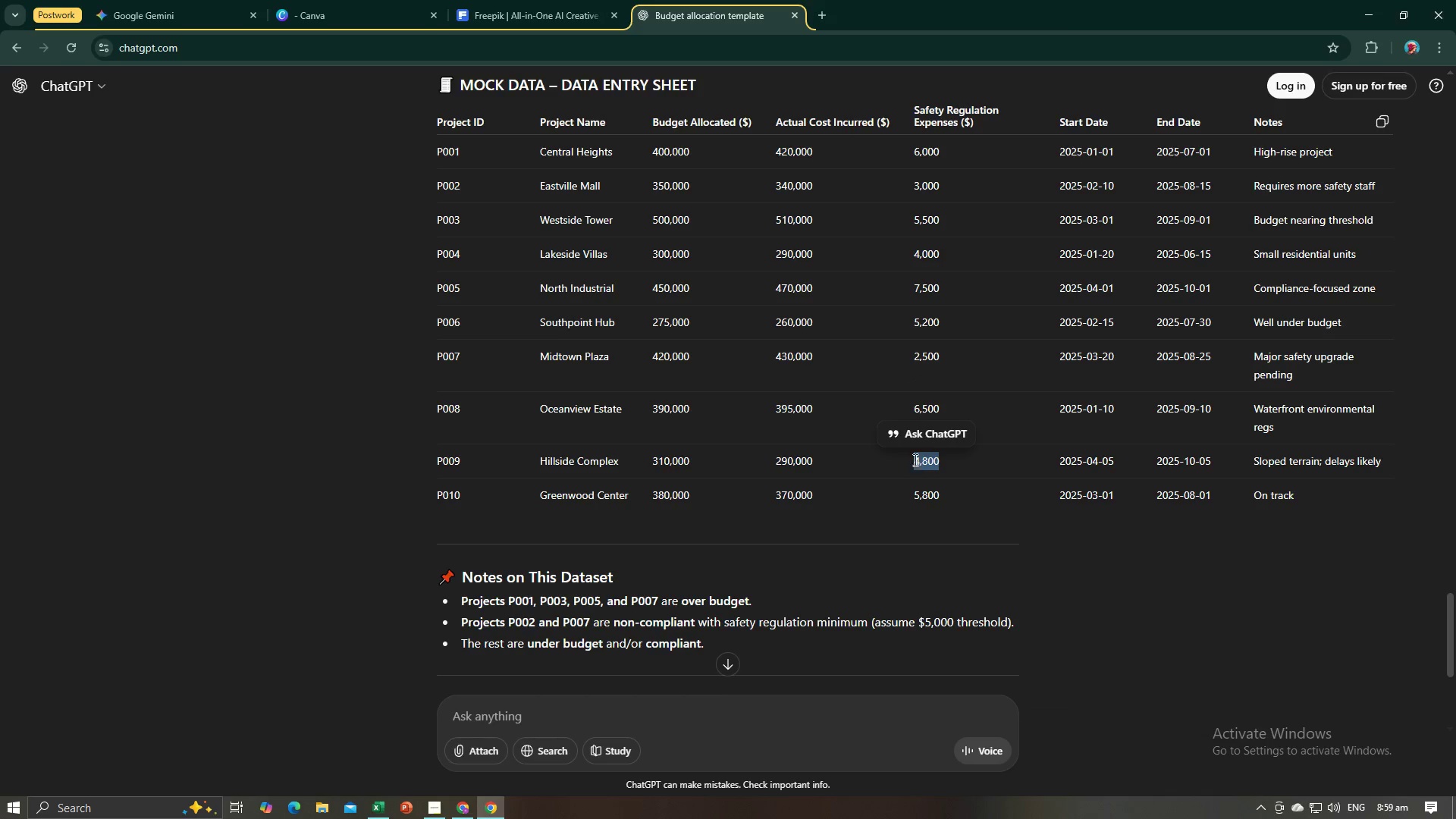 
key(Control+C)
 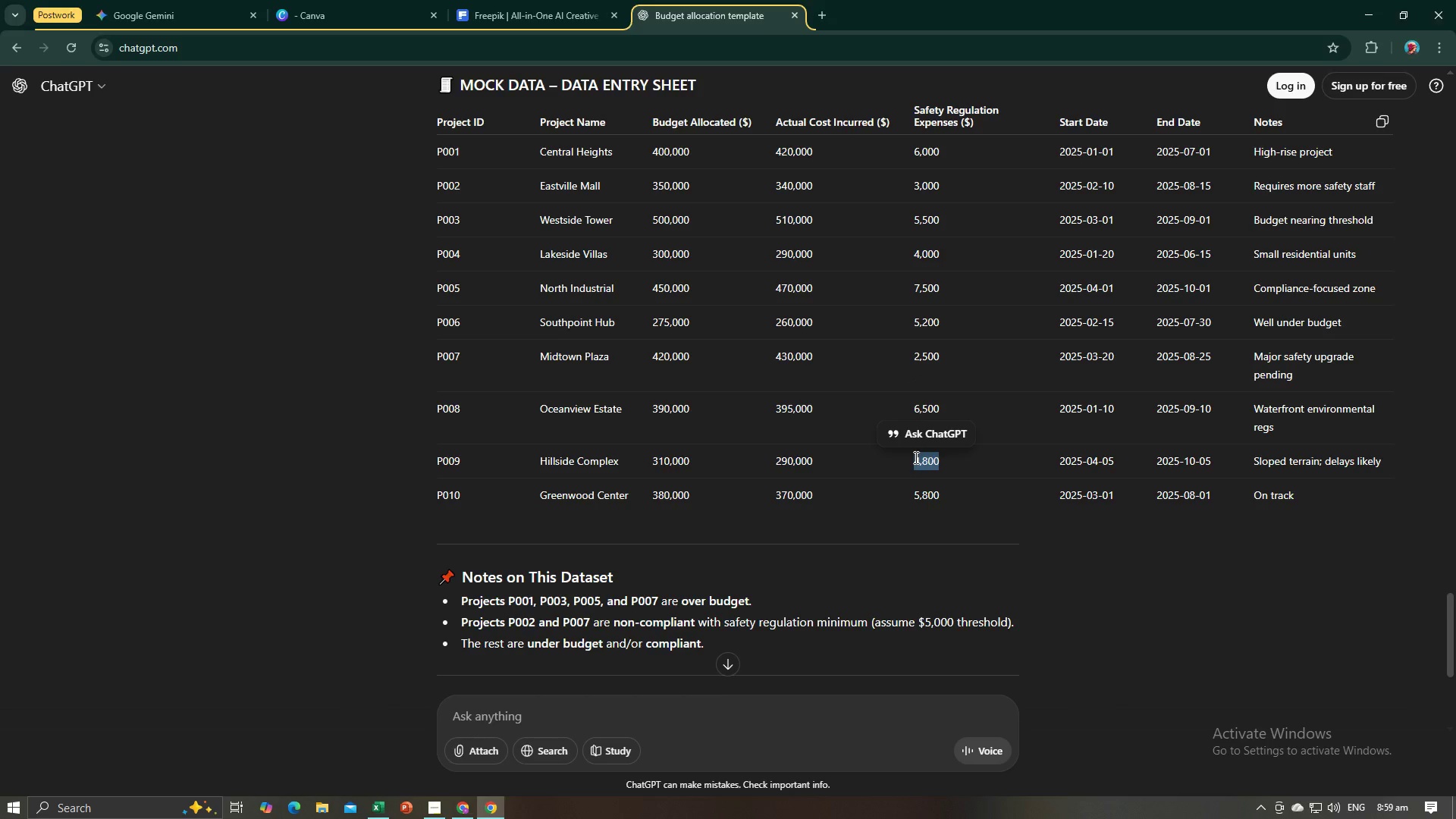 
key(Alt+AltLeft)
 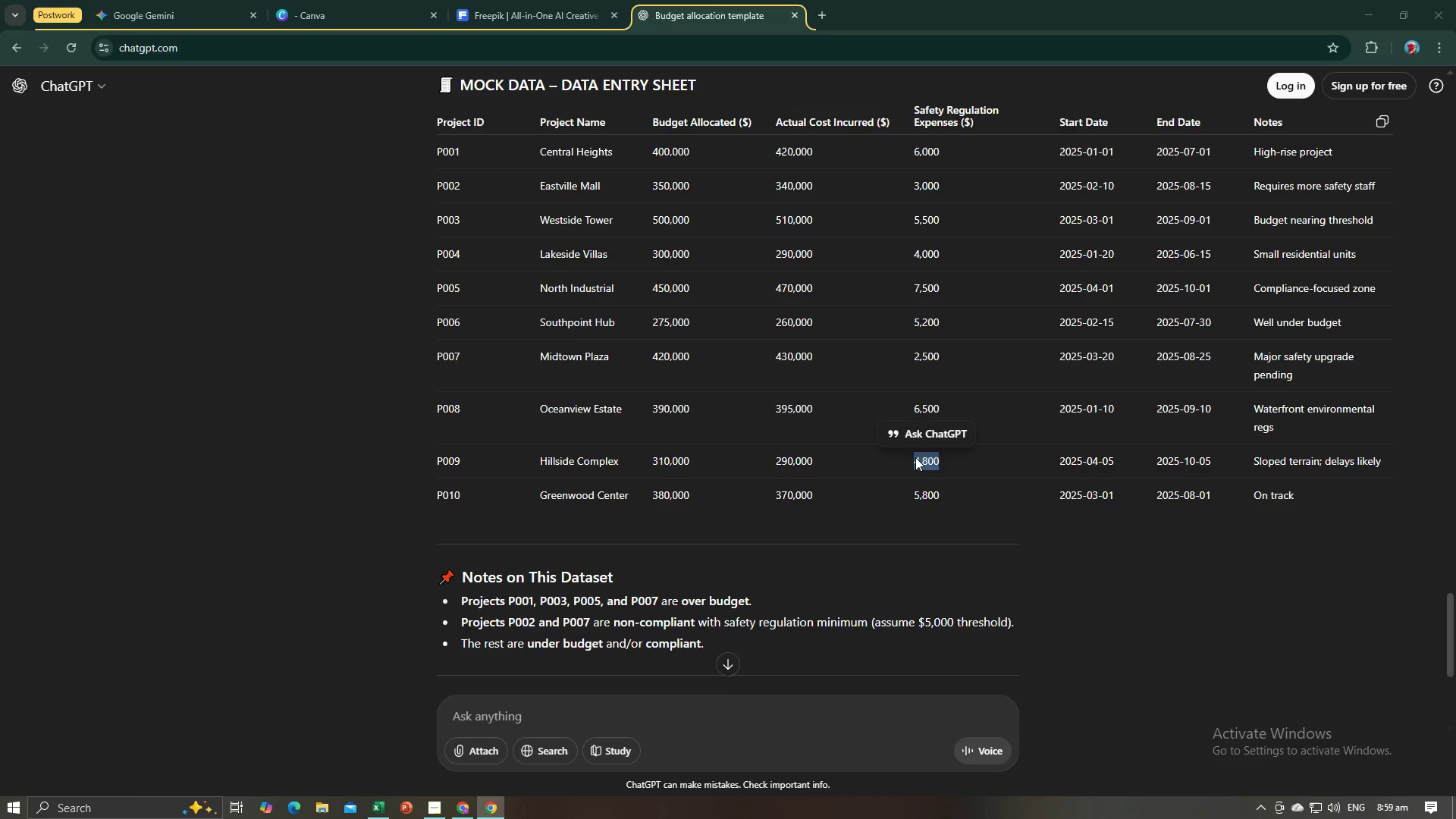 
key(Alt+Tab)
 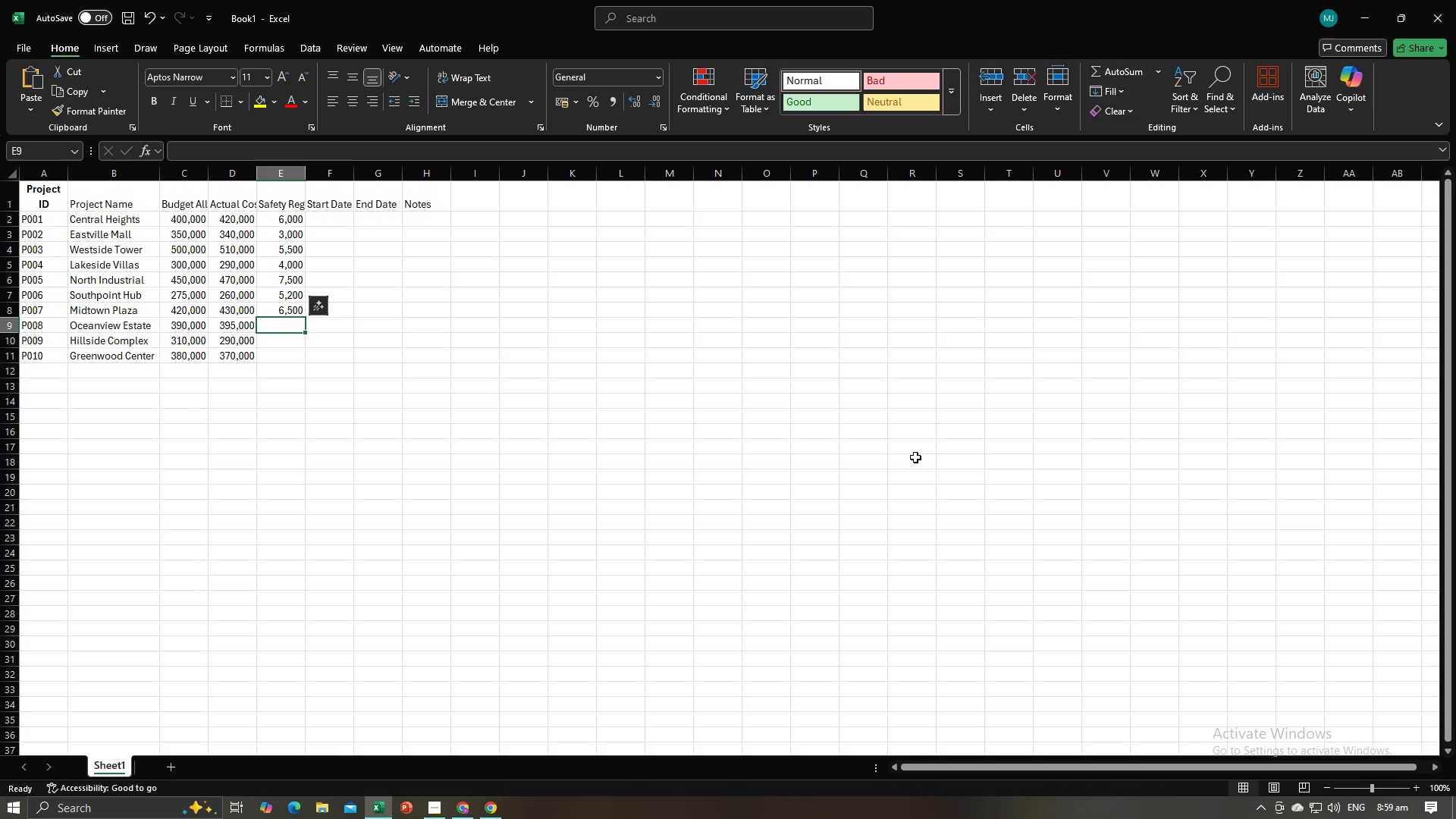 
key(Control+V)
 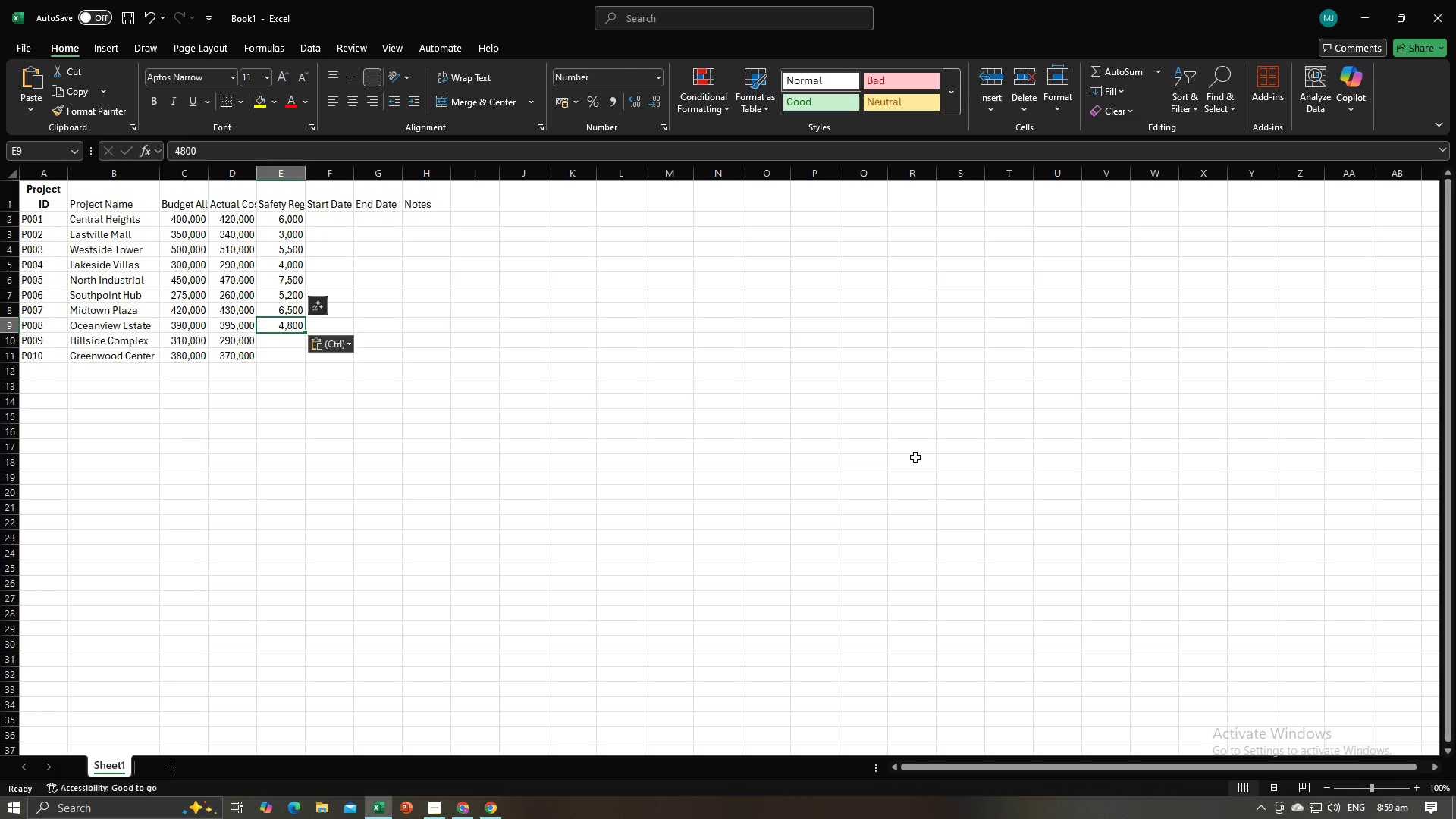 
key(Alt+AltLeft)
 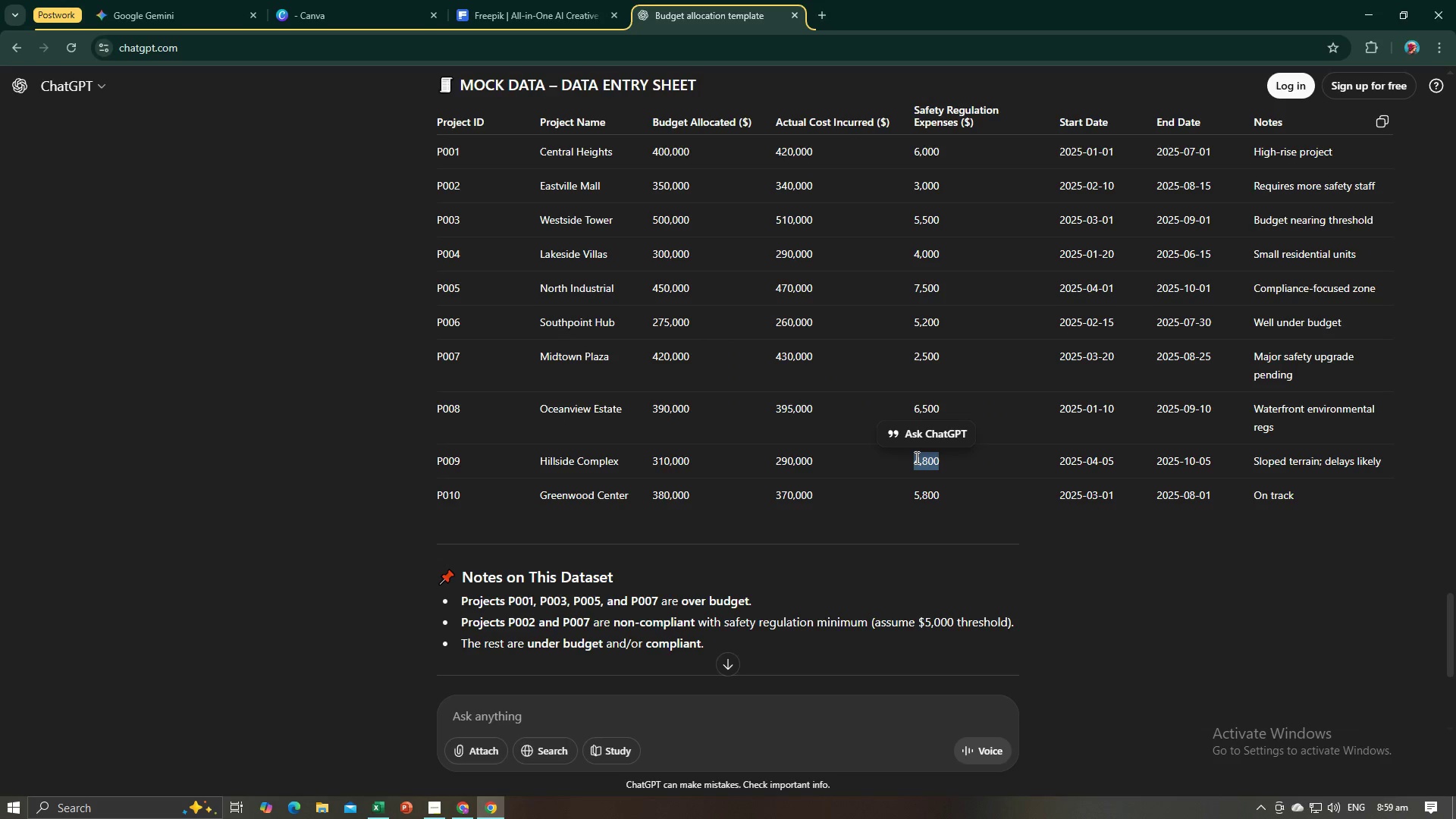 
key(Alt+Tab)
 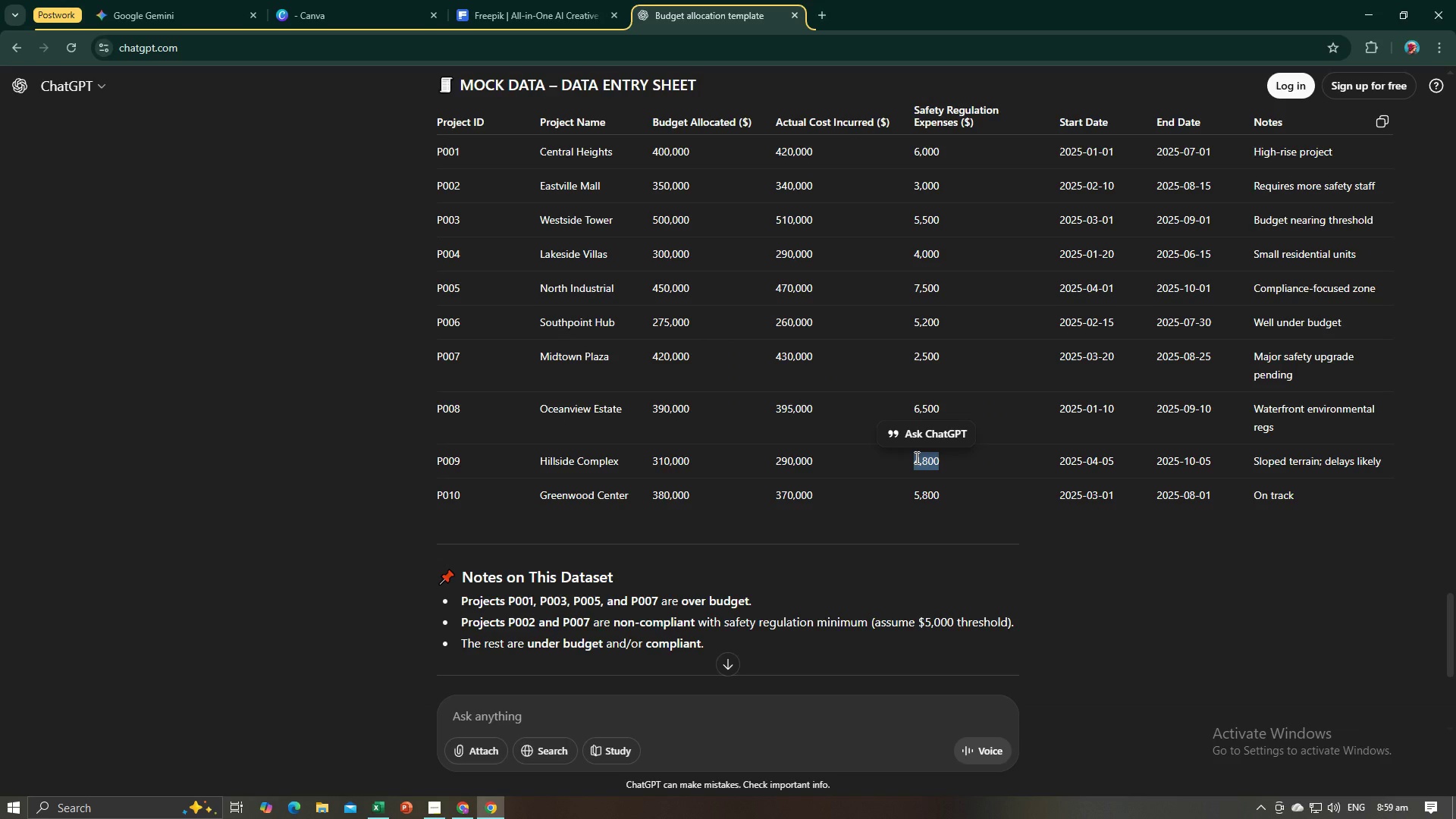 
key(Alt+Tab)
 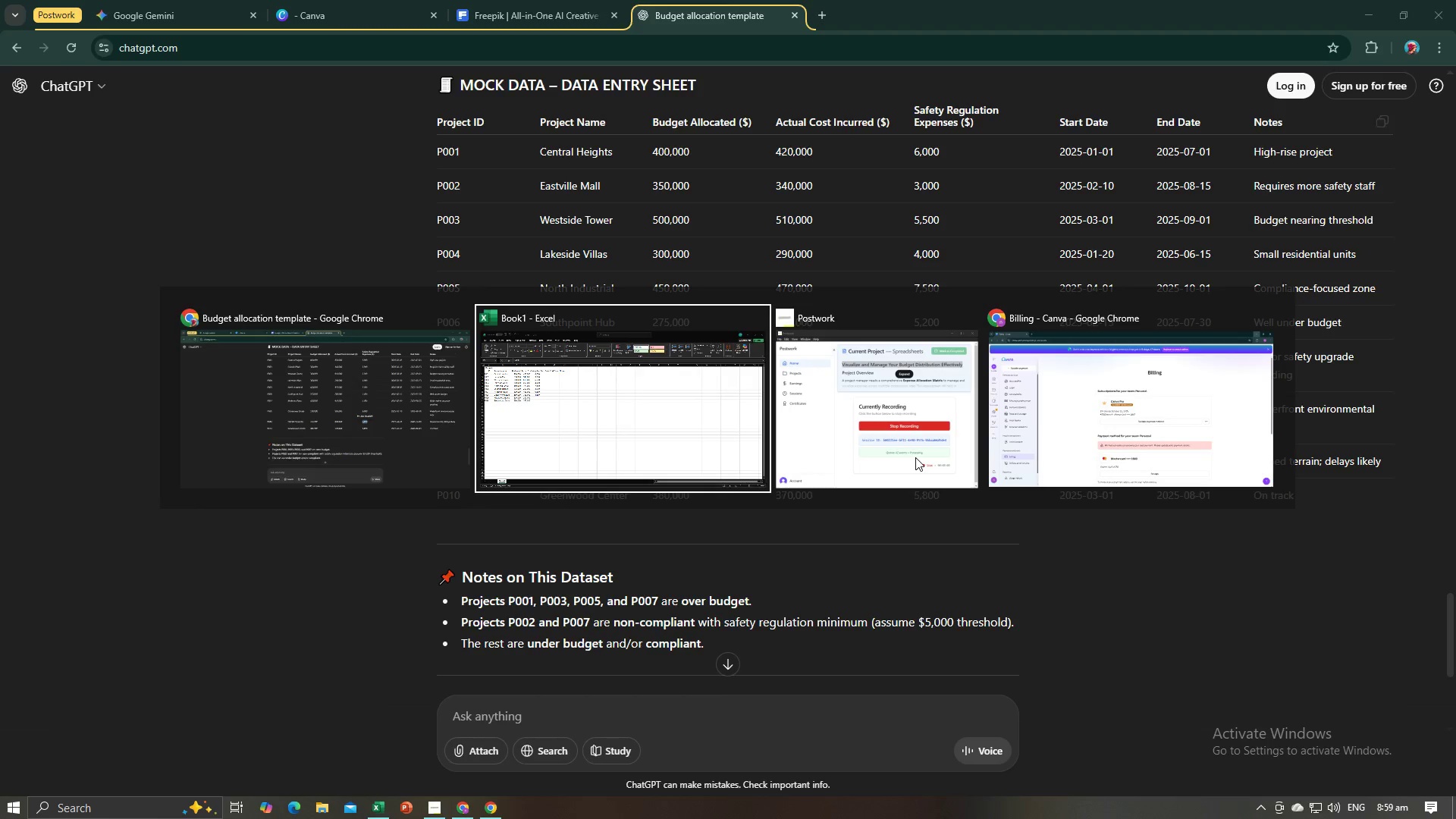 
key(Alt+Tab)